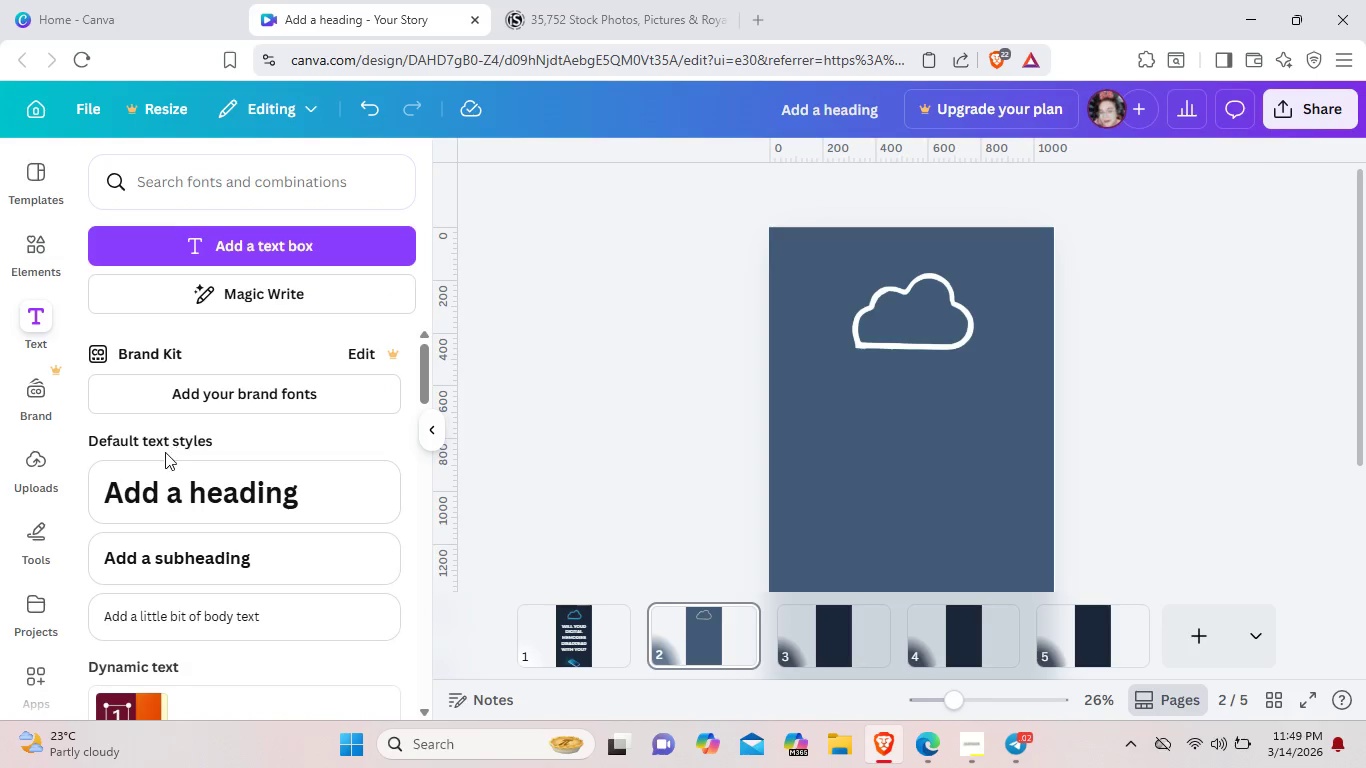 
left_click([167, 464])
 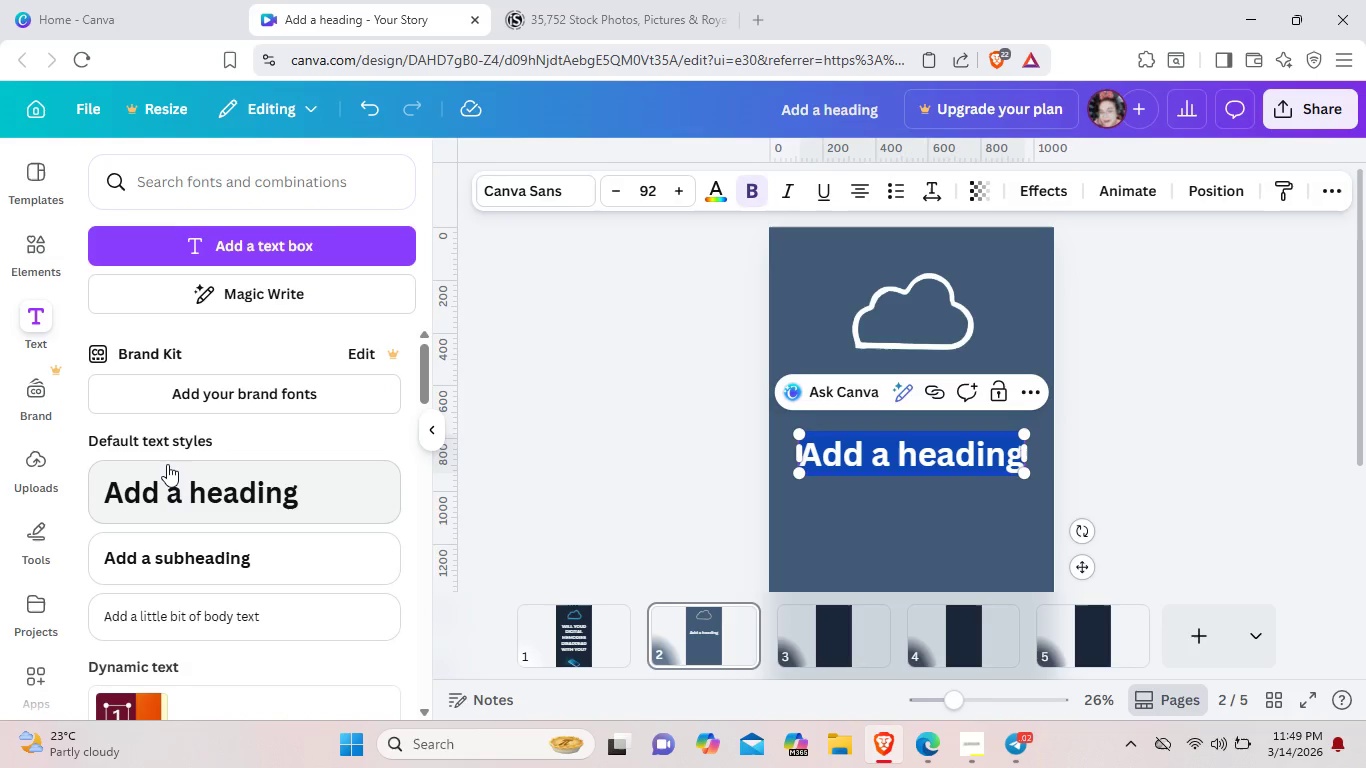 
key(Backspace)
type(THe)
key(Backspace)
type(e)
key(Backspace)
type(E INVISIBLE RISK)
 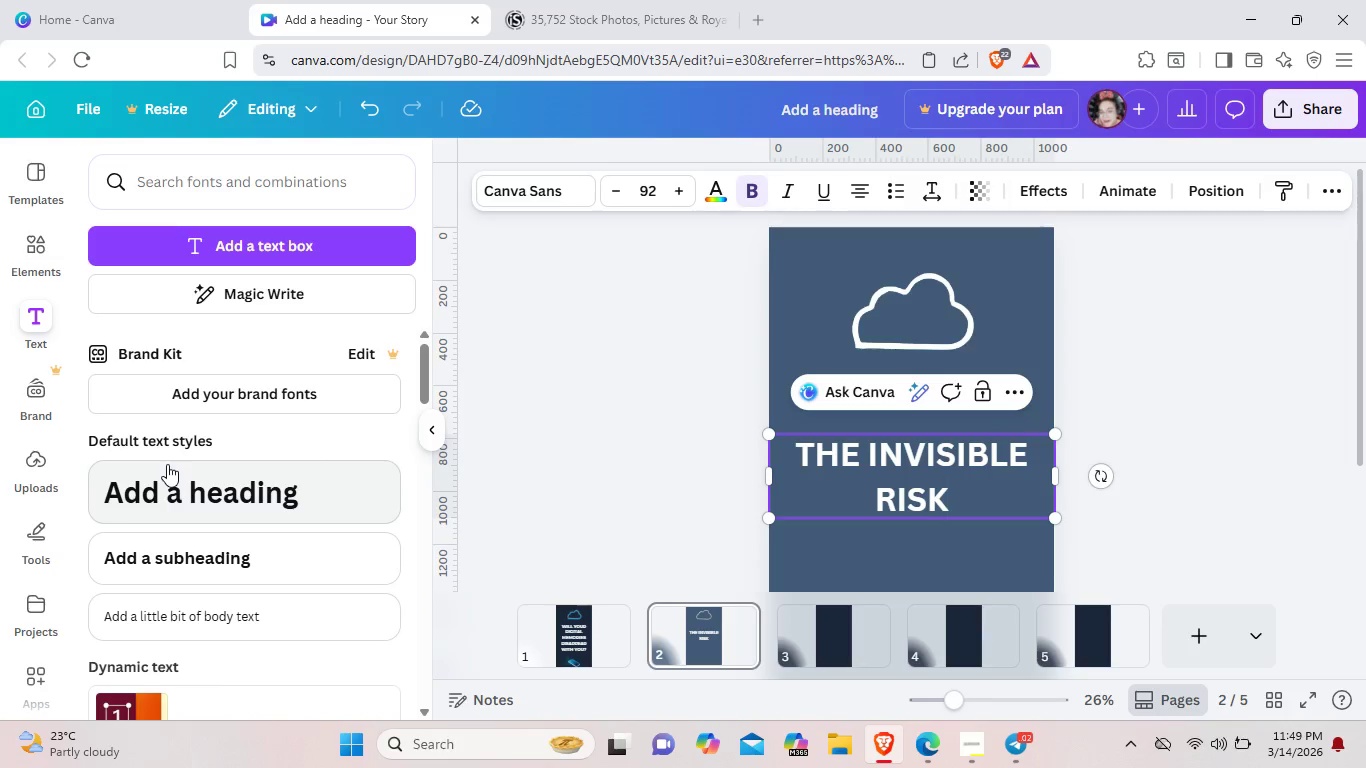 
scroll: coordinate [167, 464], scroll_direction: up, amount: 1.0
 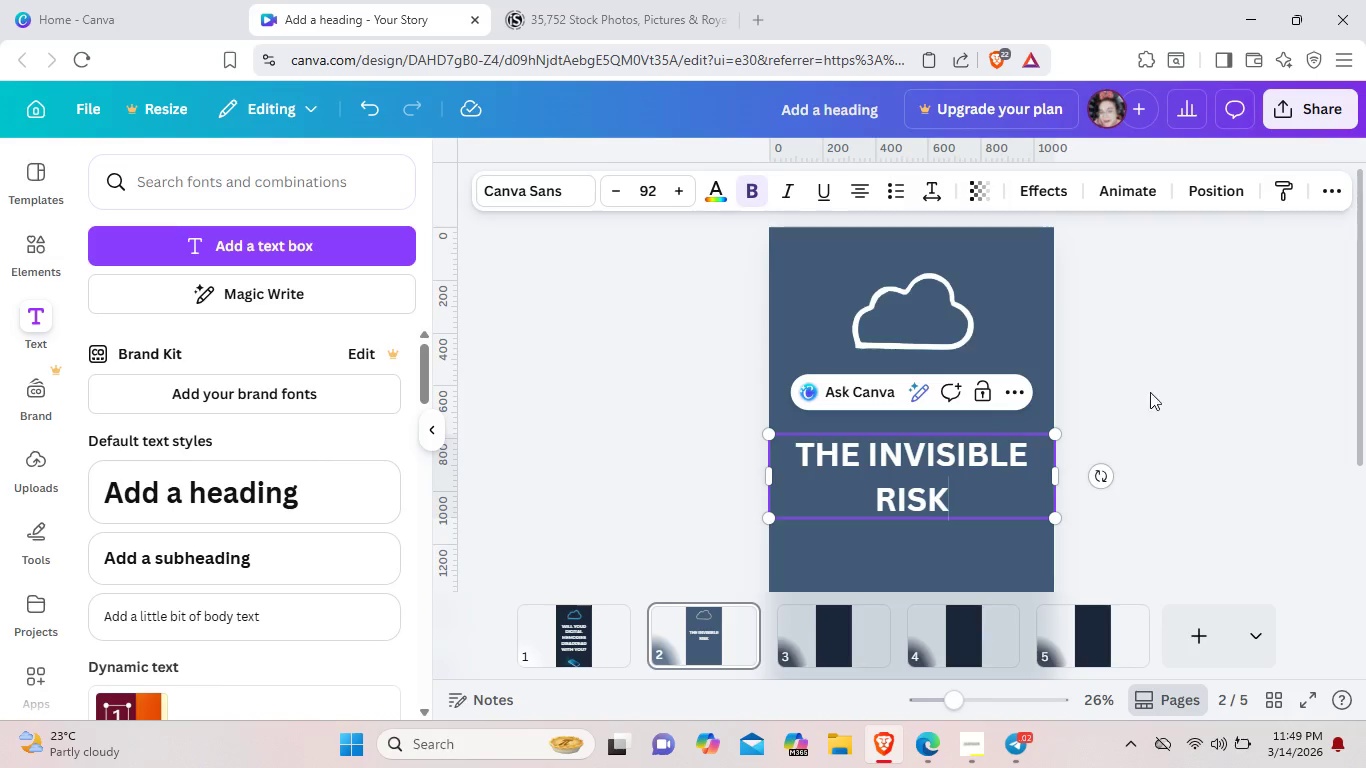 
left_click([1168, 384])
 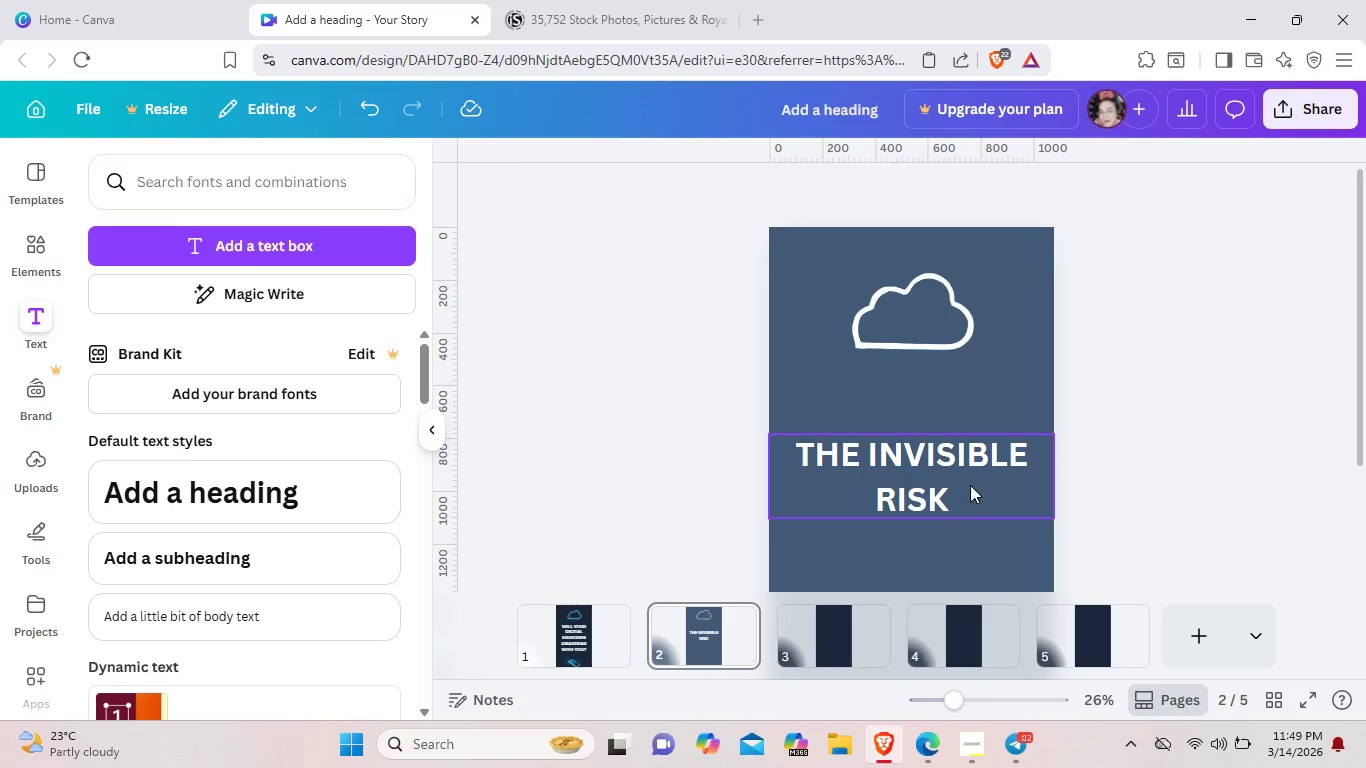 
left_click_drag(start_coordinate=[970, 489], to_coordinate=[973, 444])
 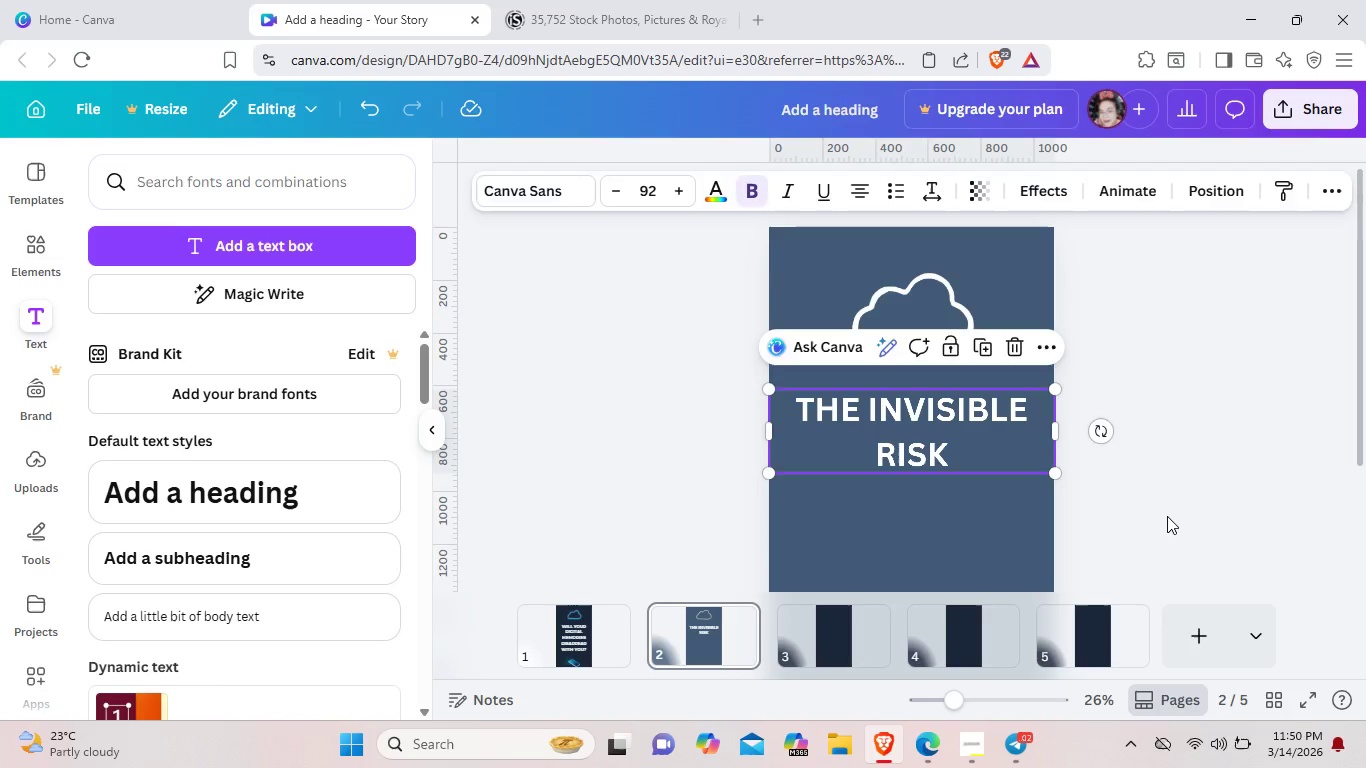 
left_click([1167, 516])
 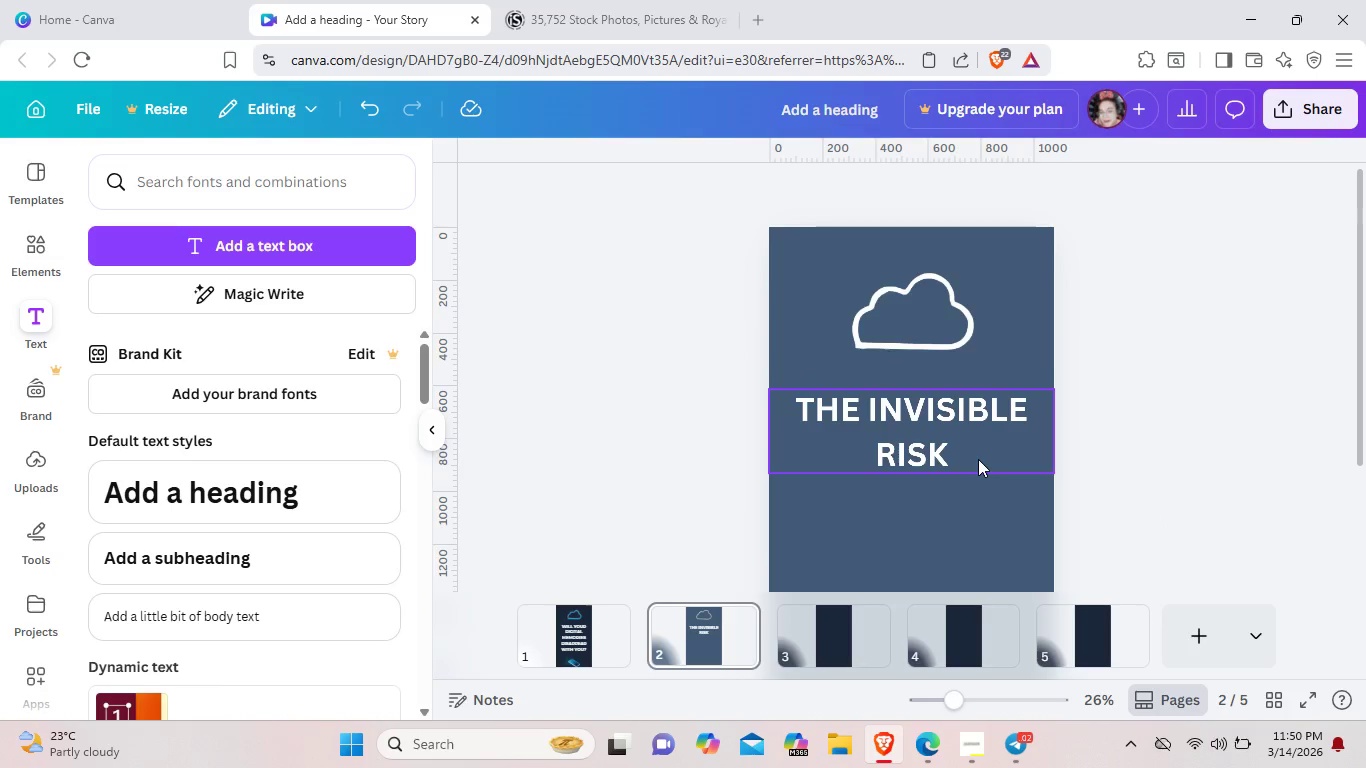 
double_click([978, 459])
 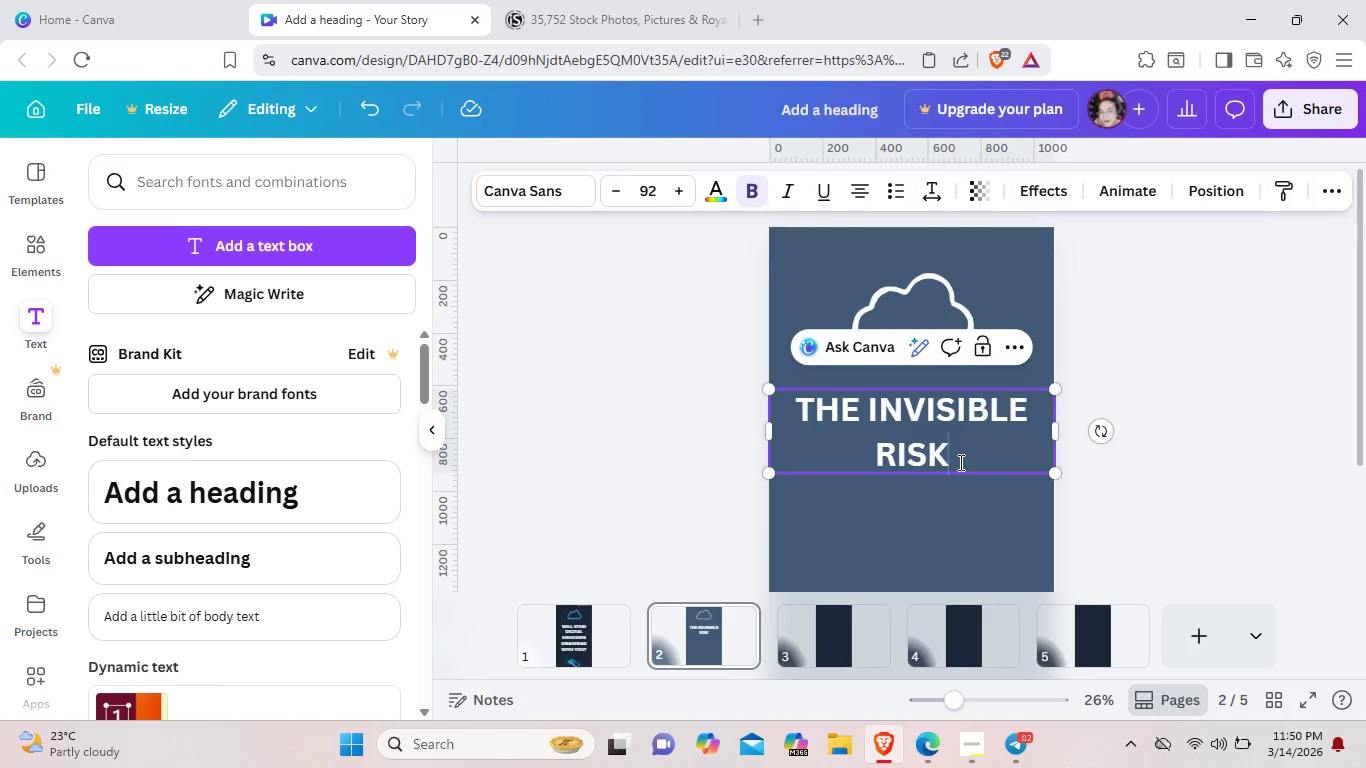 
left_click([959, 462])
 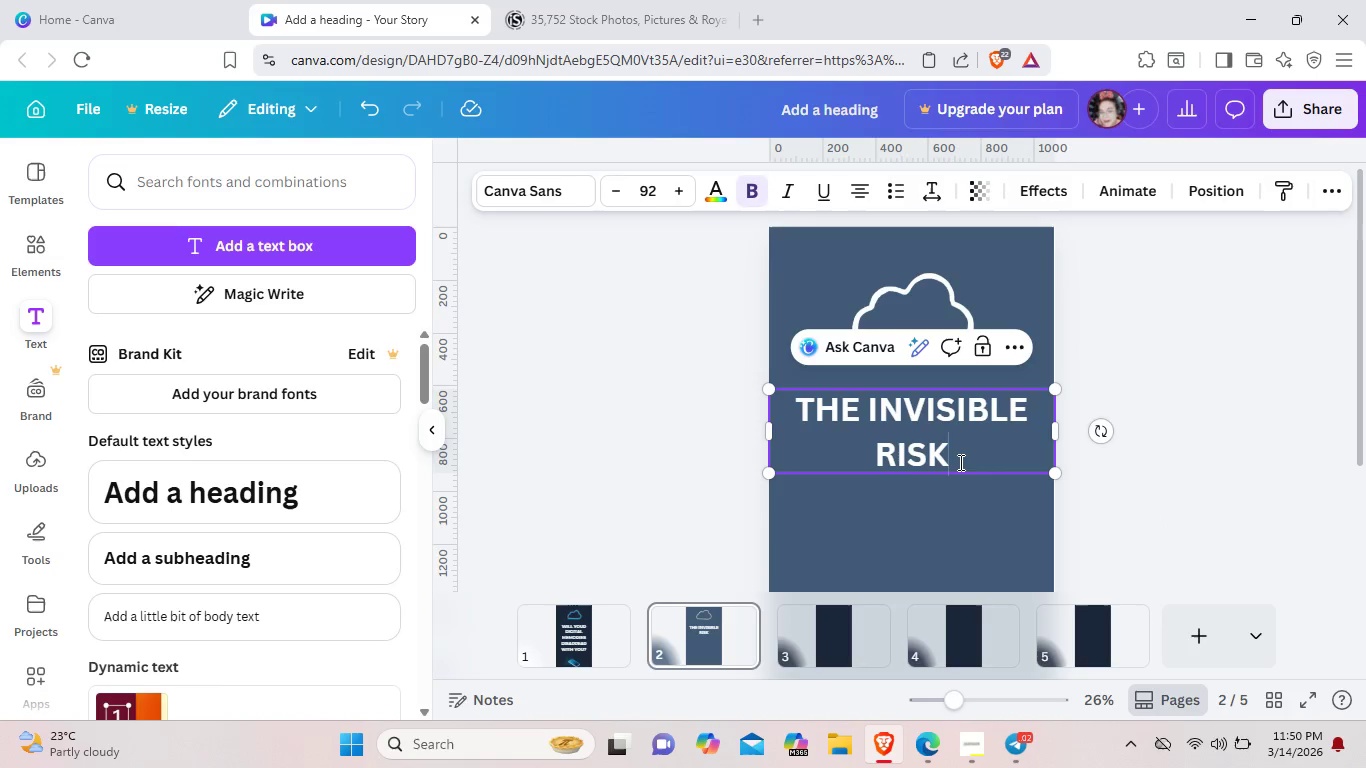 
key(Period)
 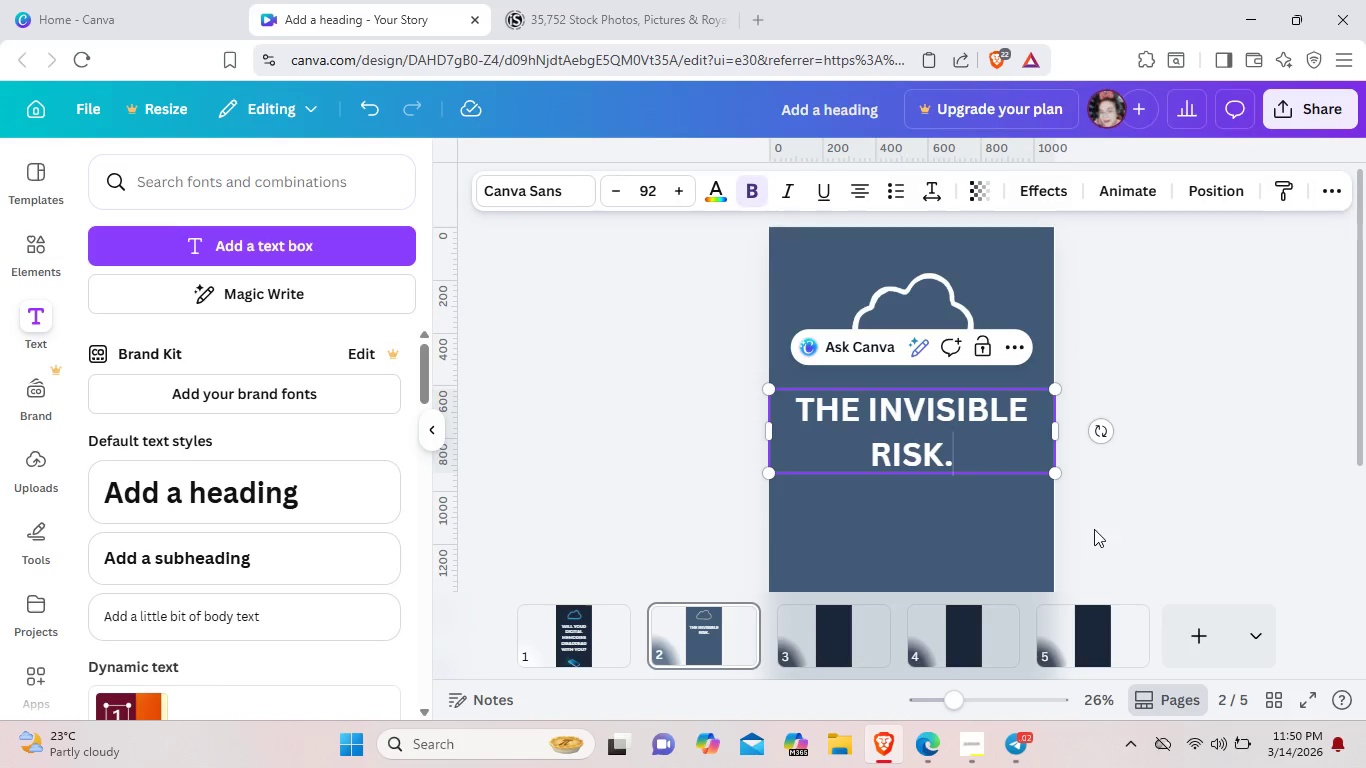 
left_click([1095, 529])
 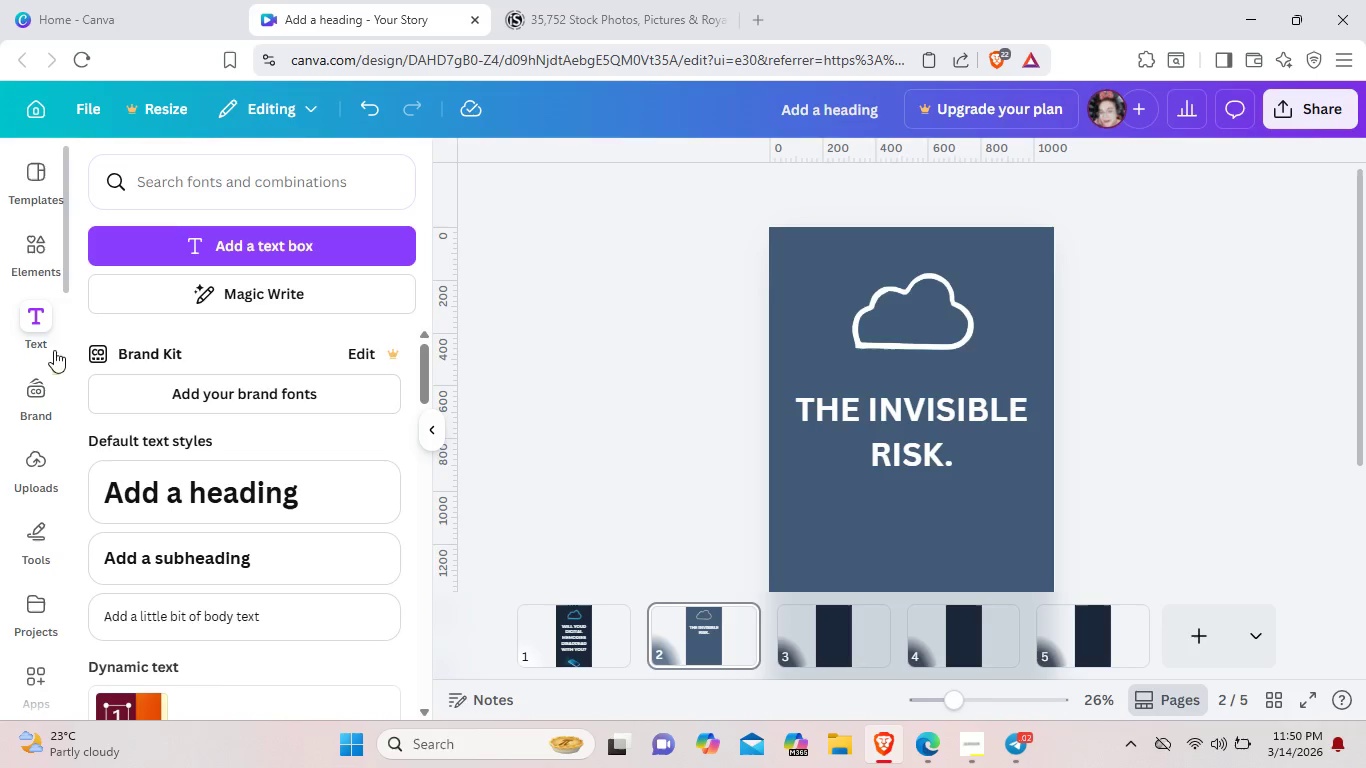 
wait(6.44)
 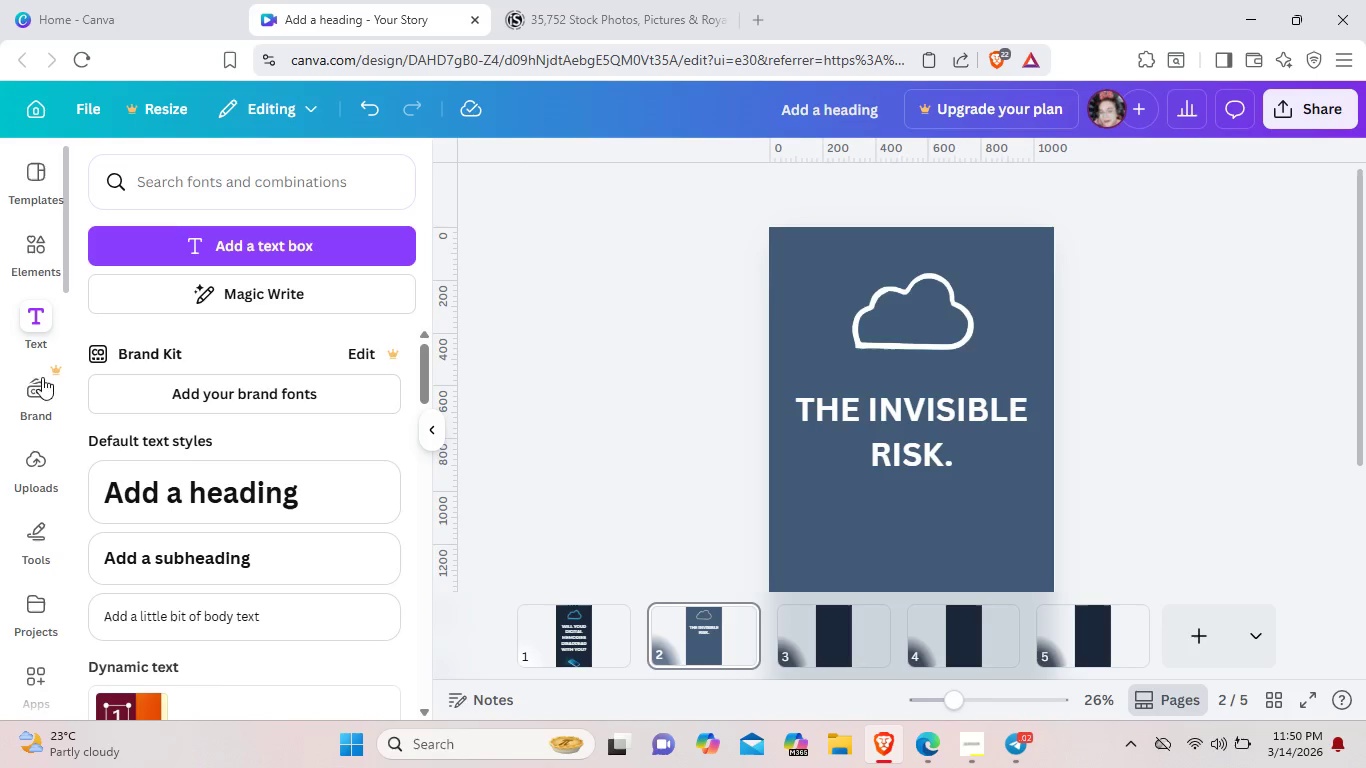 
left_click([223, 607])
 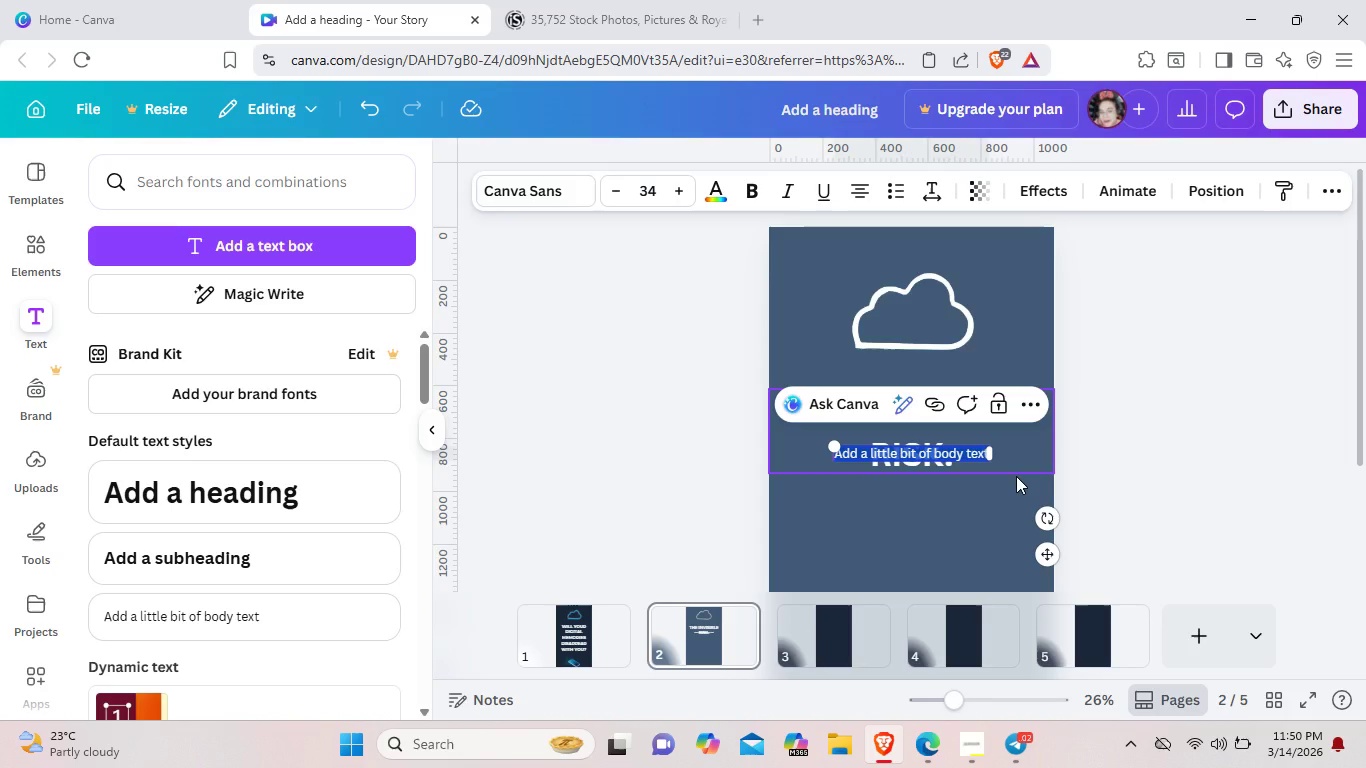 
key(Backspace)
type(90)
key(Backspace)
key(Backspace)
 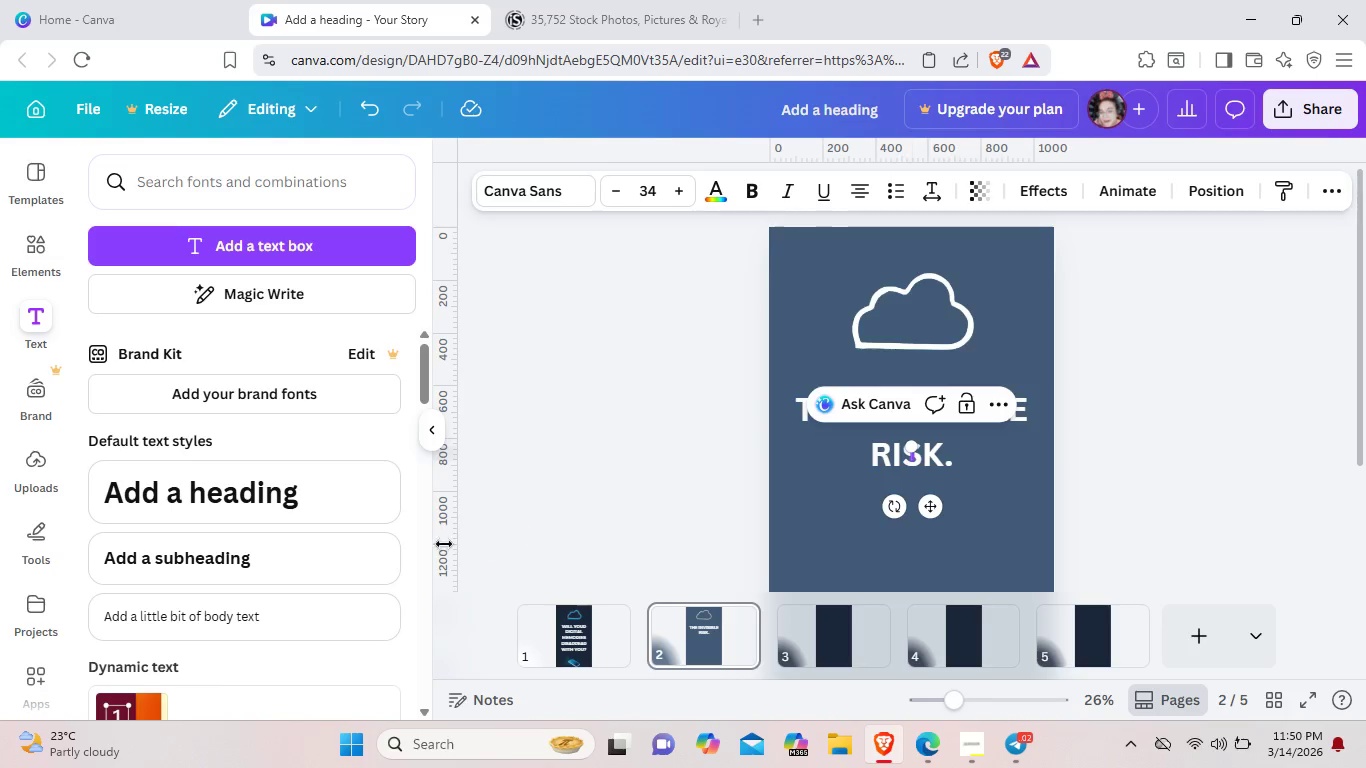 
left_click([346, 554])
 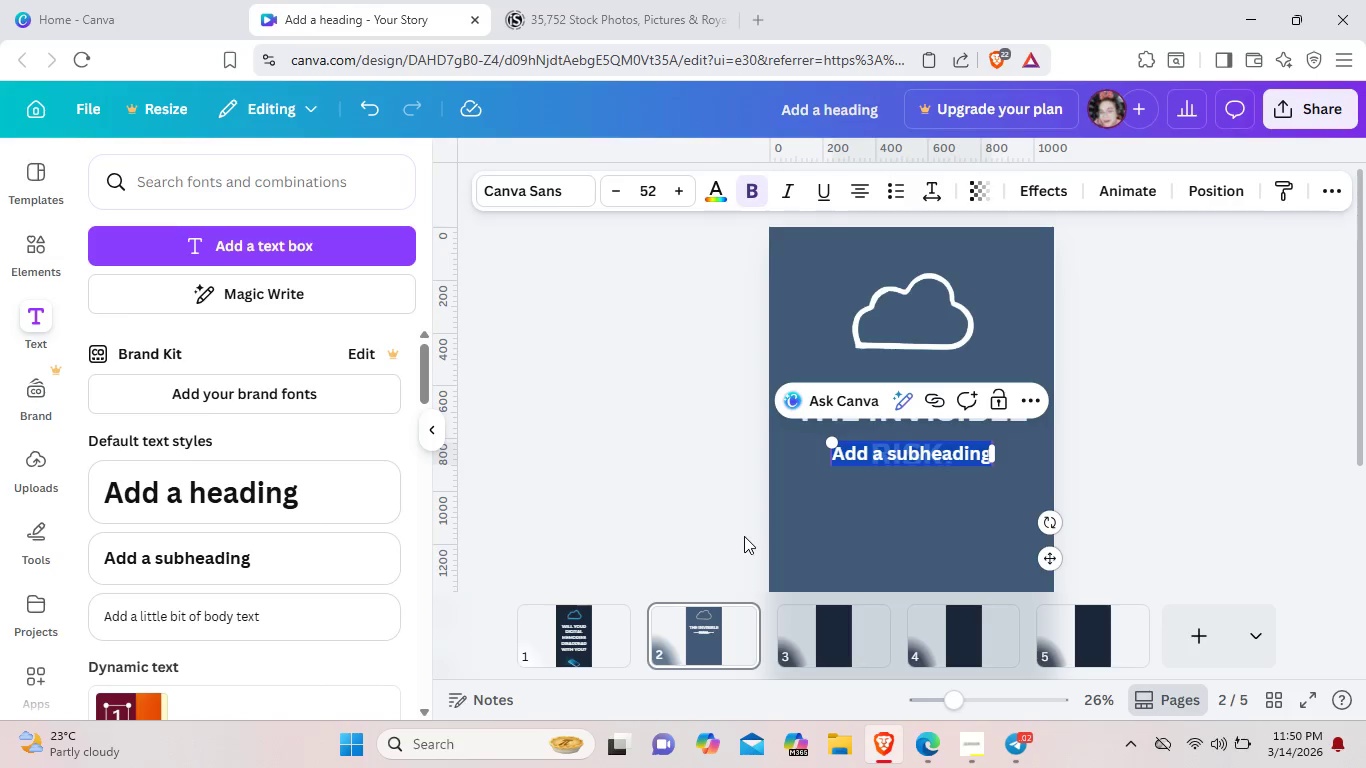 
key(Backspace)
 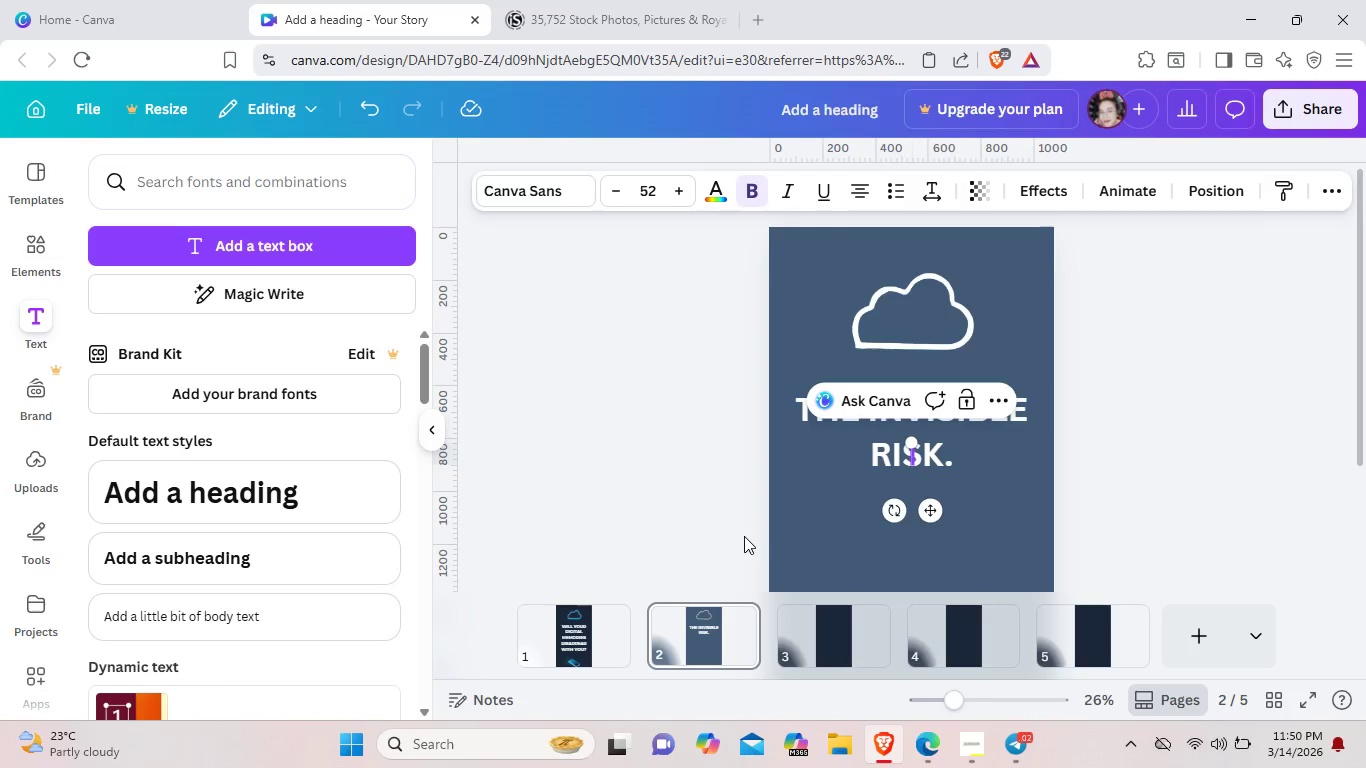 
hold_key(key=9, duration=0.31)
 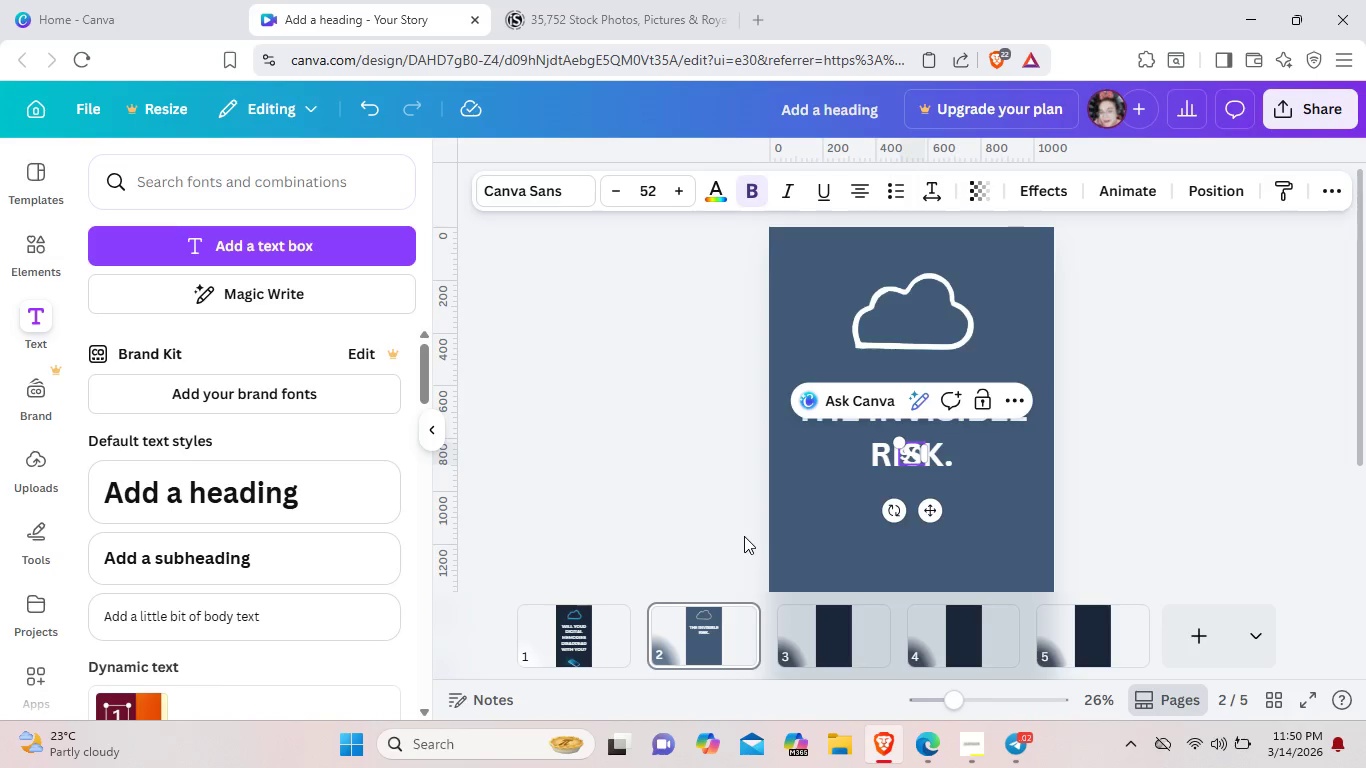 
key(0)
 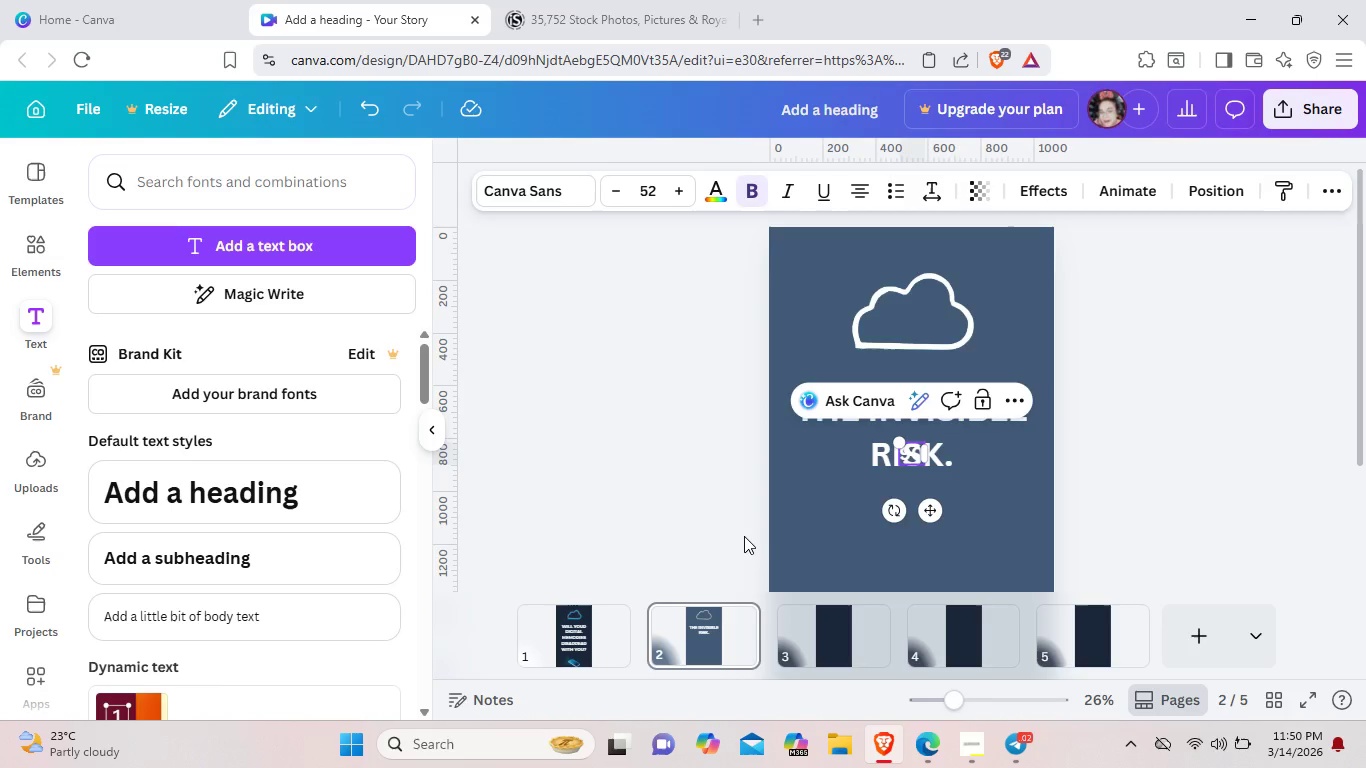 
wait(9.95)
 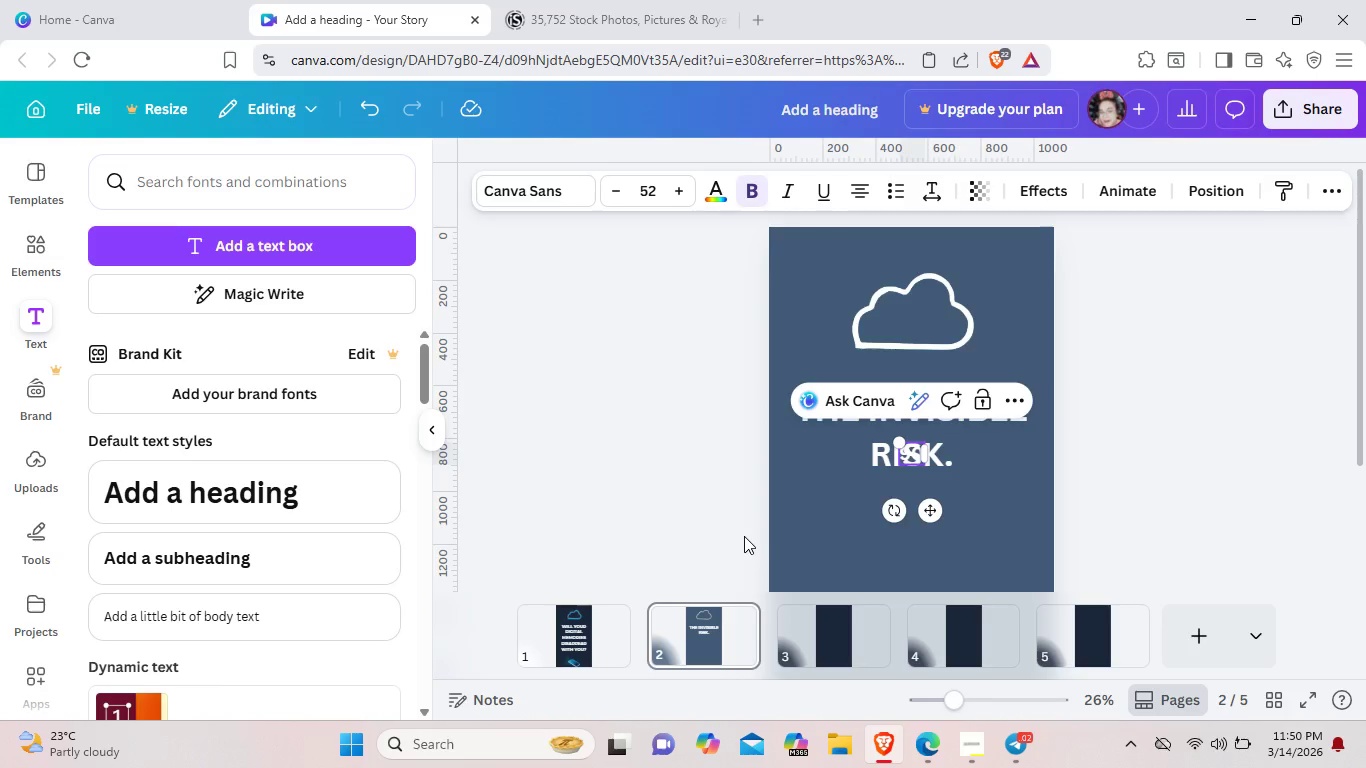 
key(Shift+5)
 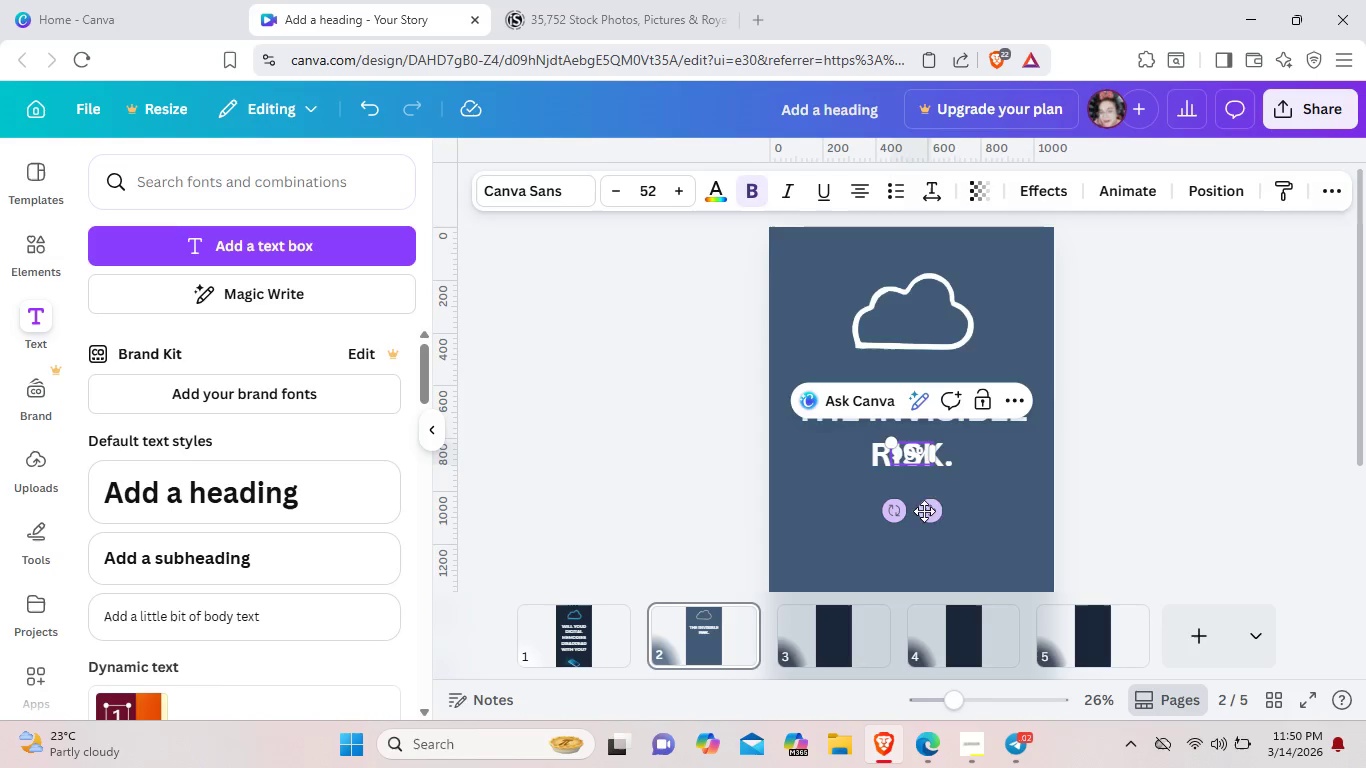 
left_click_drag(start_coordinate=[934, 516], to_coordinate=[886, 563])
 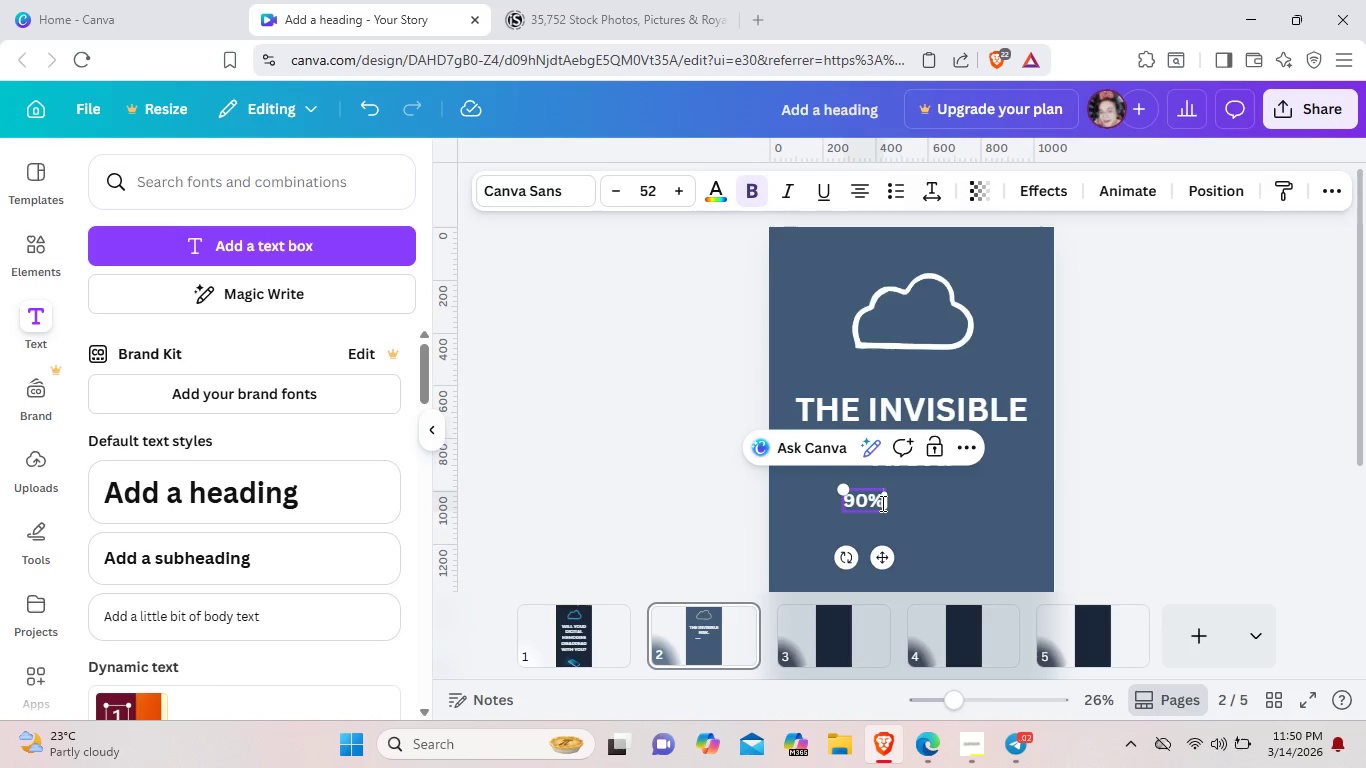 
left_click([881, 503])
 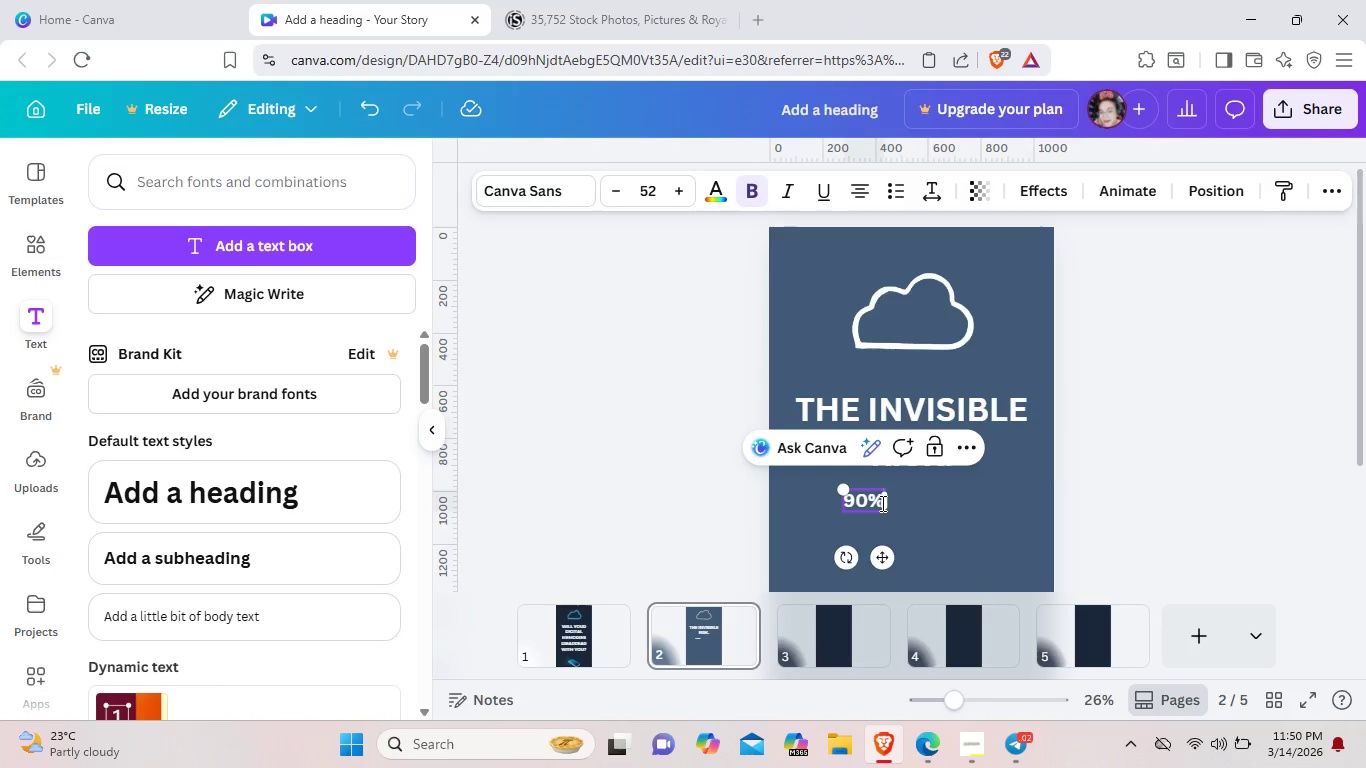 
type( OF THE)
key(Backspace)
key(Backspace)
key(Backspace)
key(Backspace)
key(Backspace)
key(Backspace)
type(of the people haven't designated)
 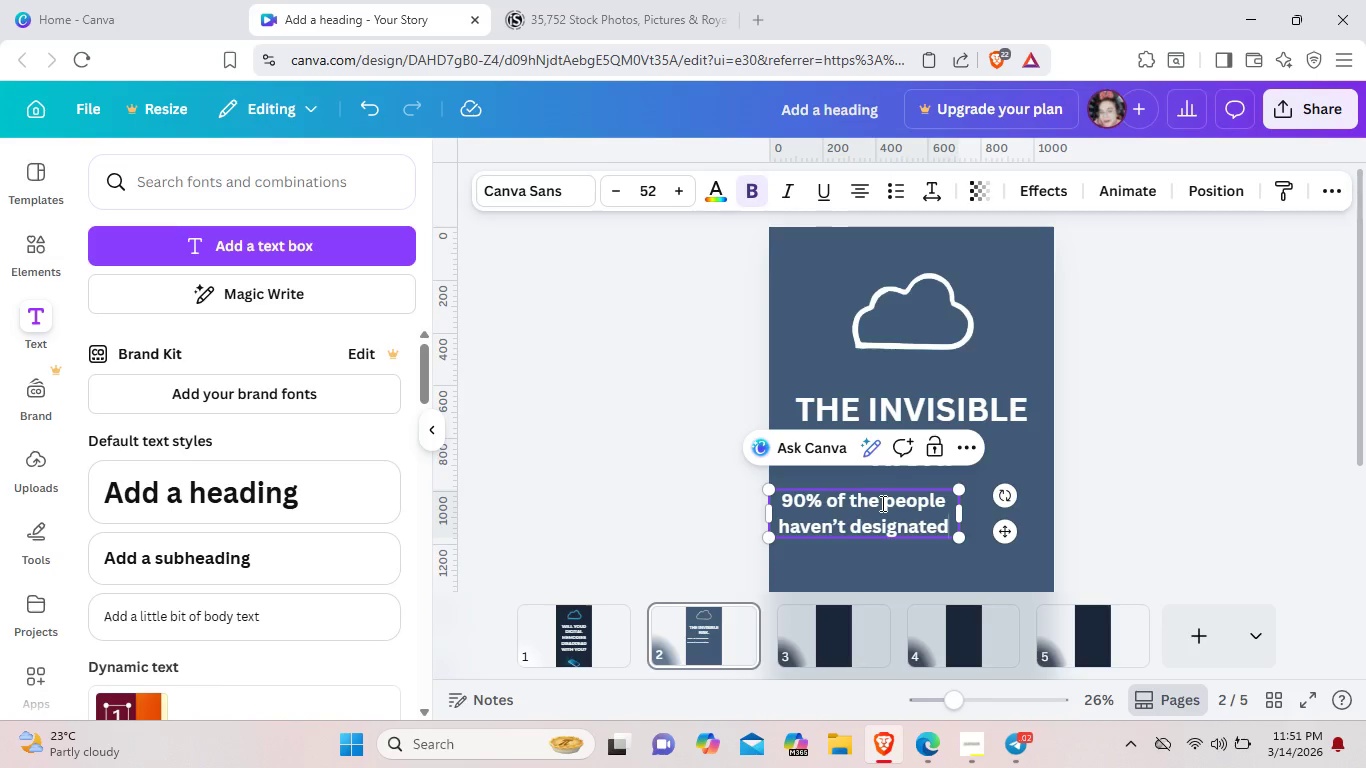 
type( adigi)
key(Backspace)
key(Backspace)
key(Backspace)
key(Backspace)
key(Backspace)
key(Backspace)
type( digiy)
key(Backspace)
type(r)
key(Backspace)
type(tal heir for their cloud photos or social accounts)
 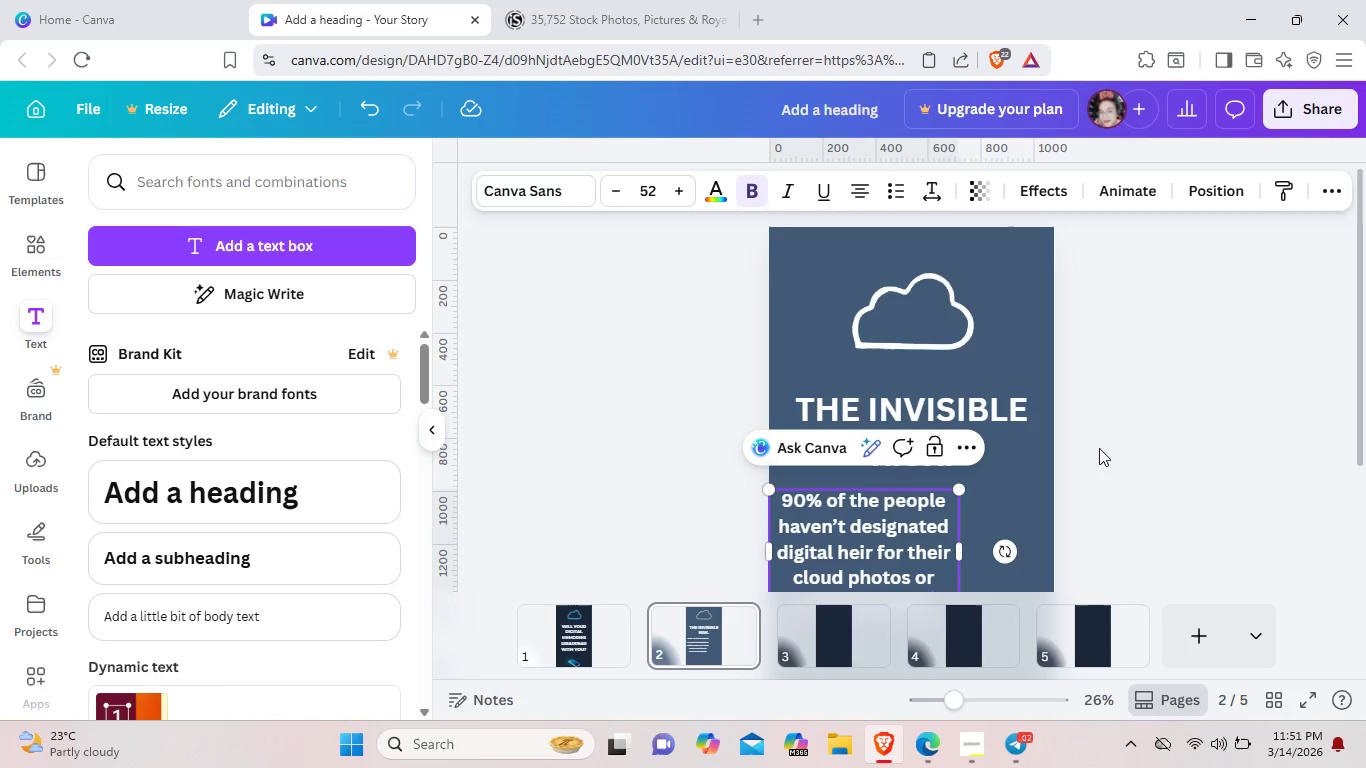 
left_click([1143, 484])
 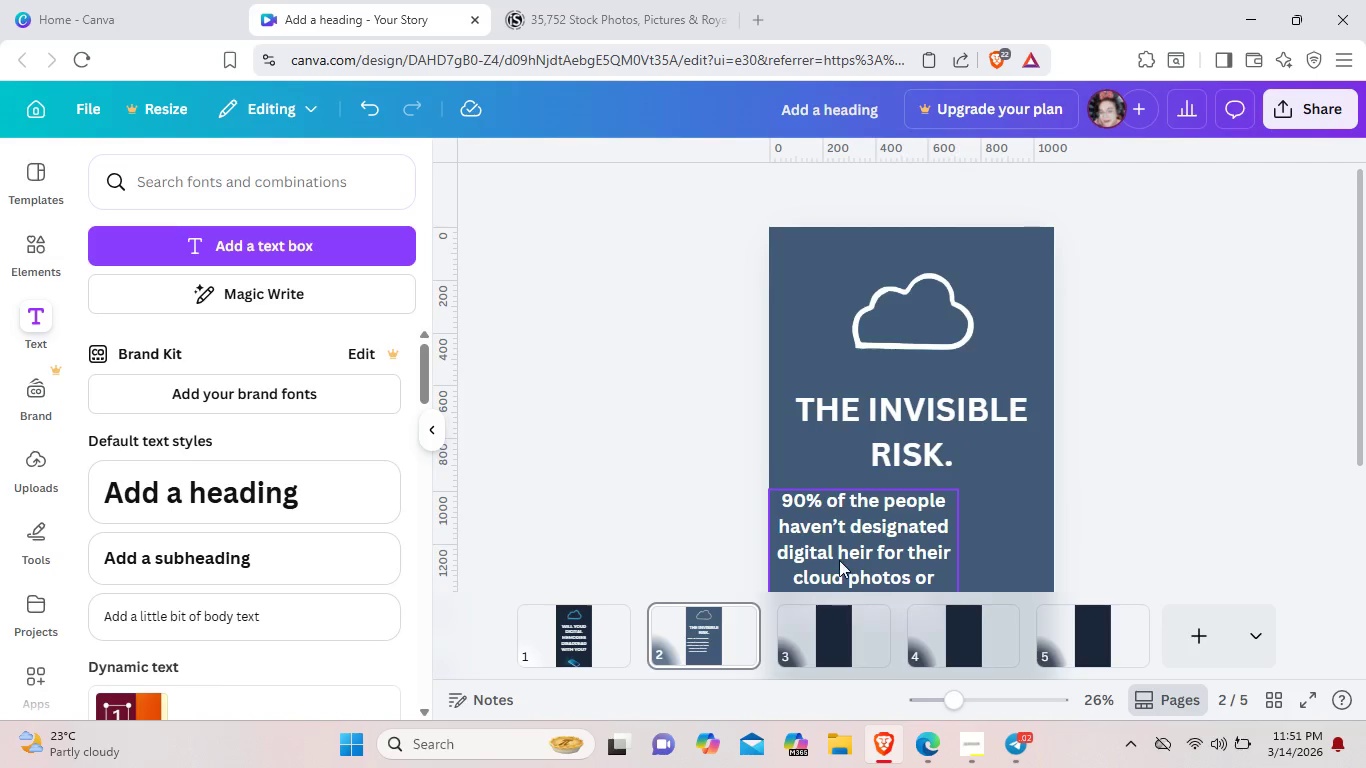 
left_click_drag(start_coordinate=[839, 560], to_coordinate=[883, 508])
 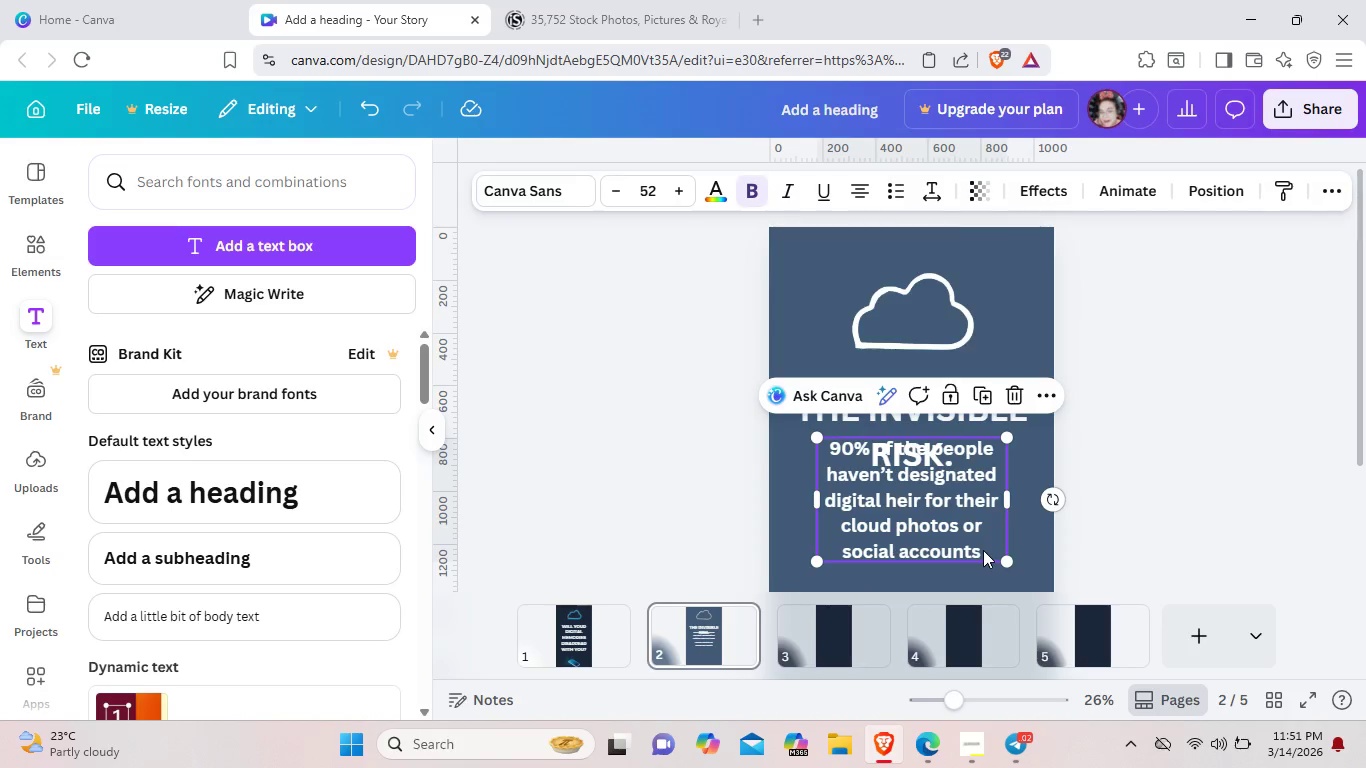 
left_click([983, 550])
 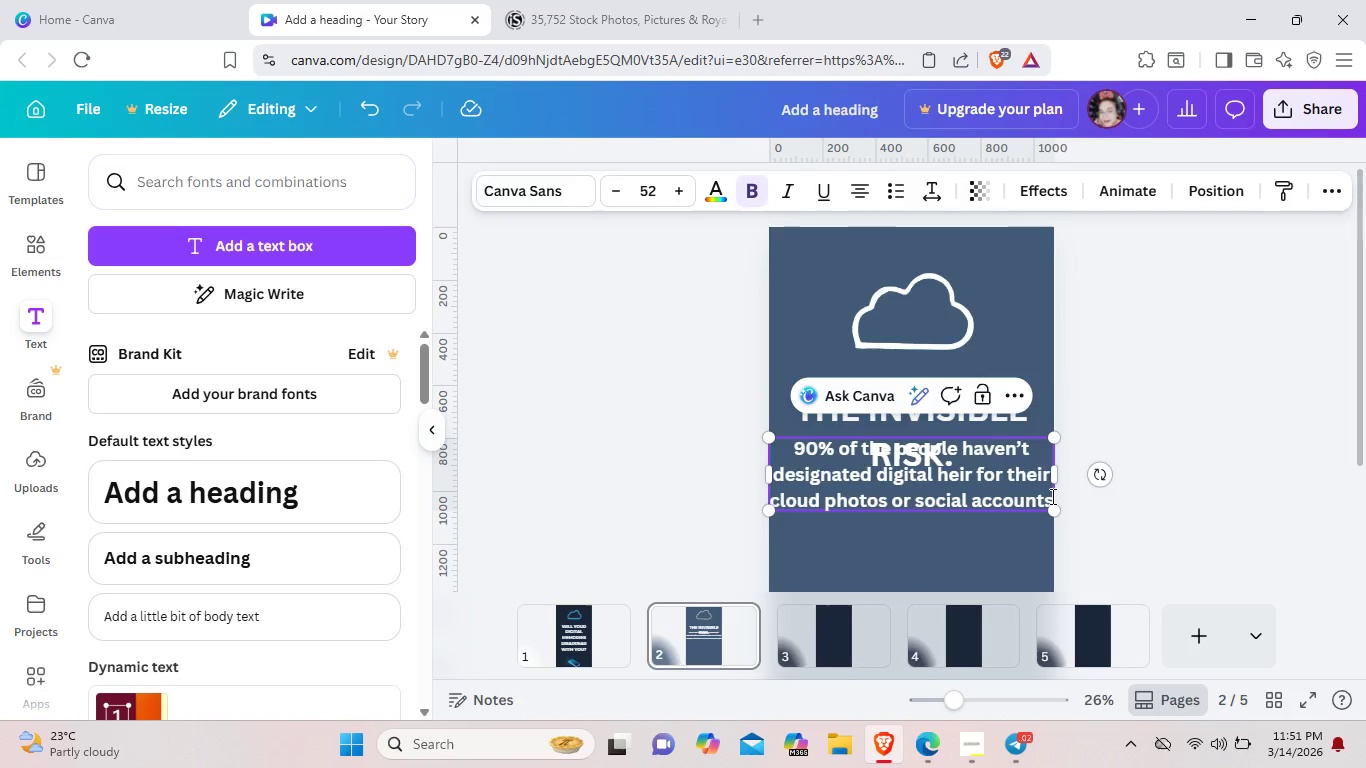 
left_click([1051, 496])
 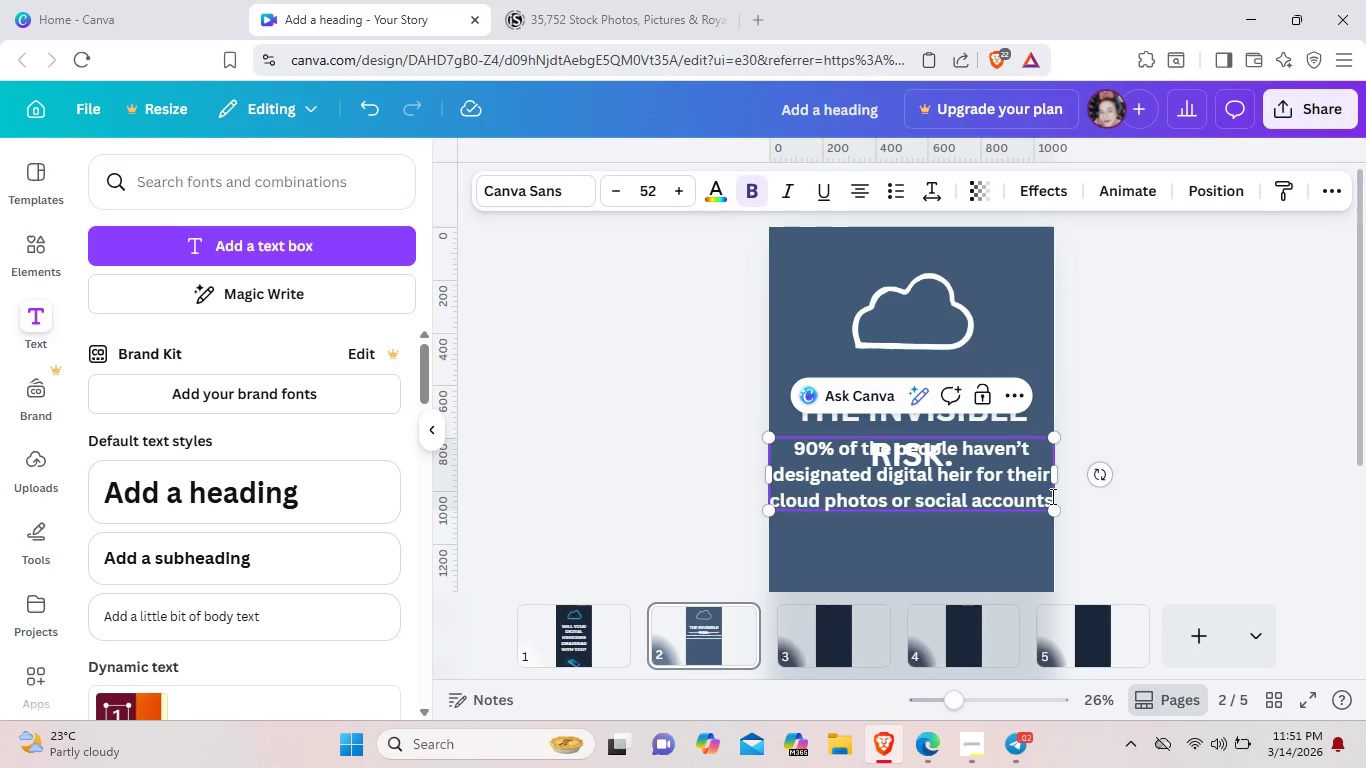 
key(Period)
 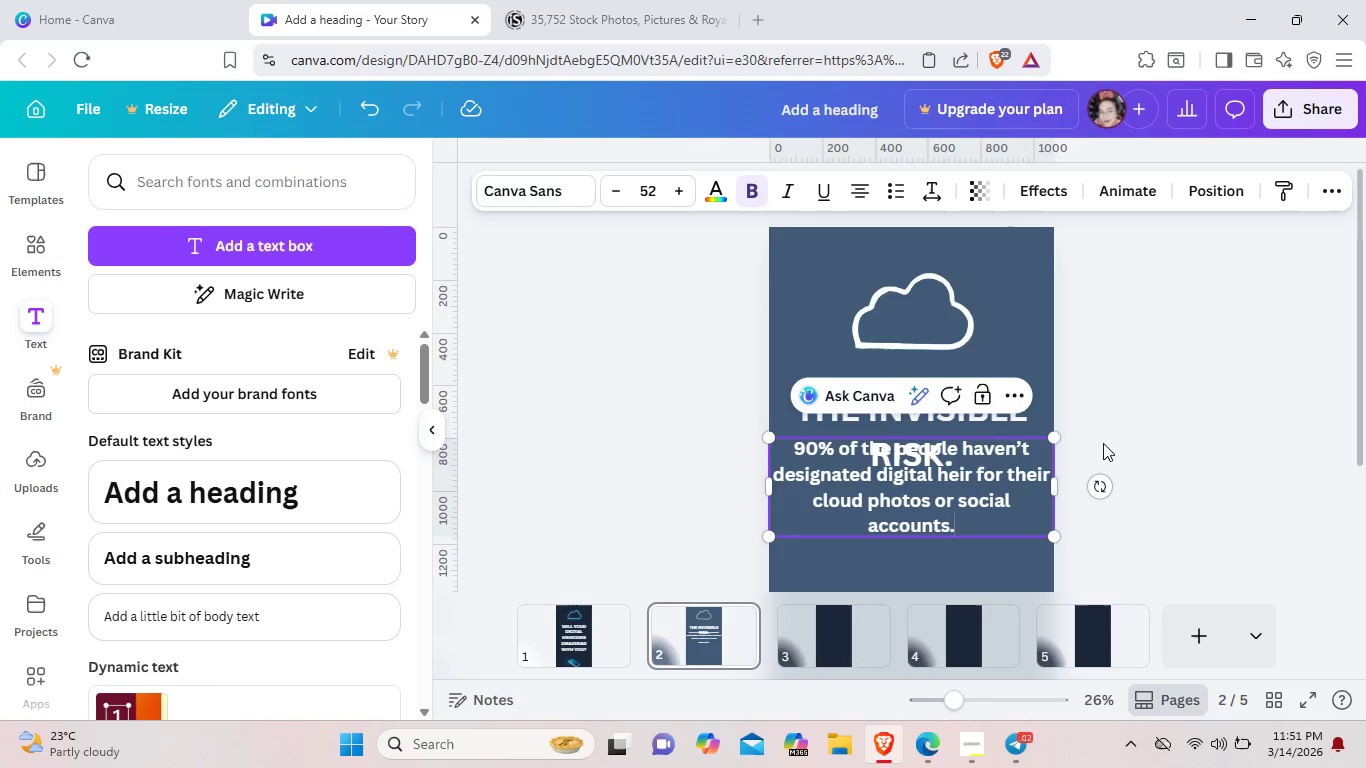 
left_click([1103, 443])
 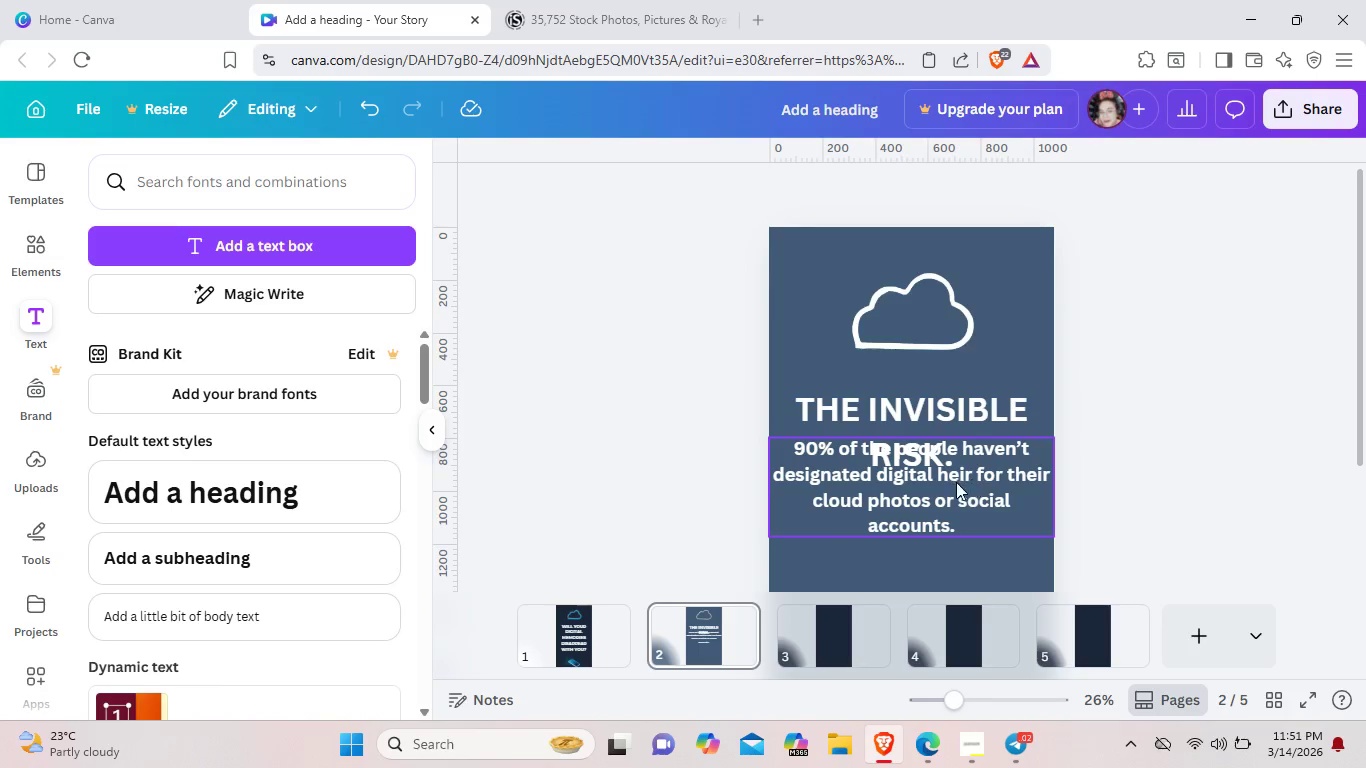 
left_click_drag(start_coordinate=[957, 479], to_coordinate=[959, 553])
 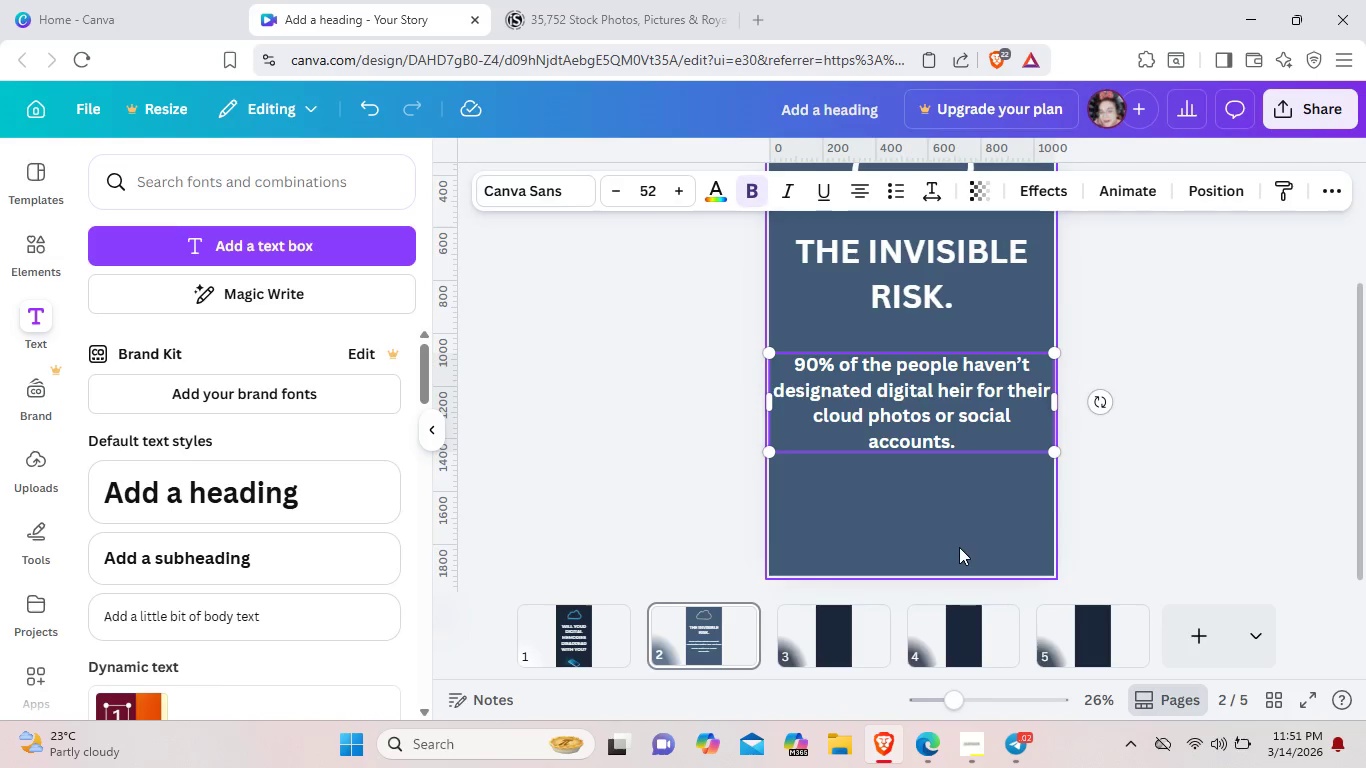 
scroll: coordinate [959, 547], scroll_direction: down, amount: 4.0
 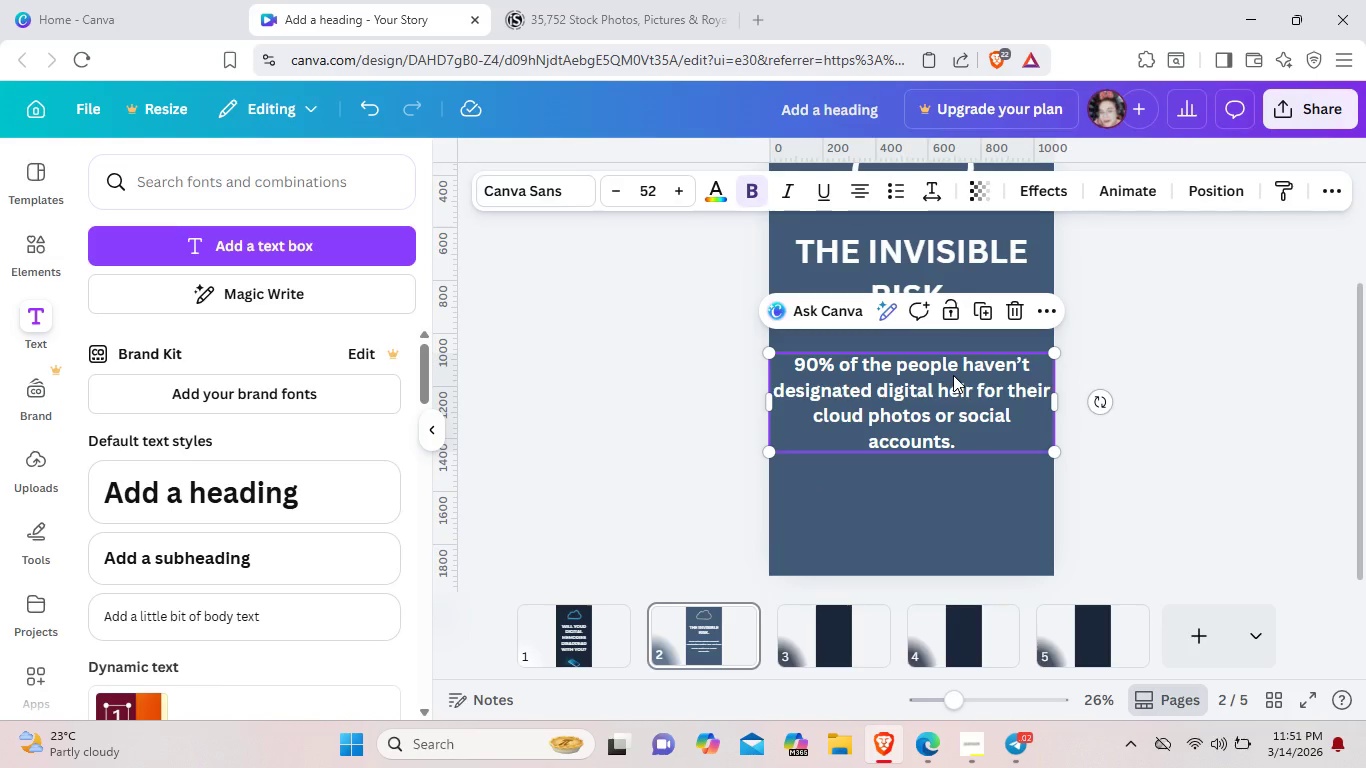 
left_click([953, 375])
 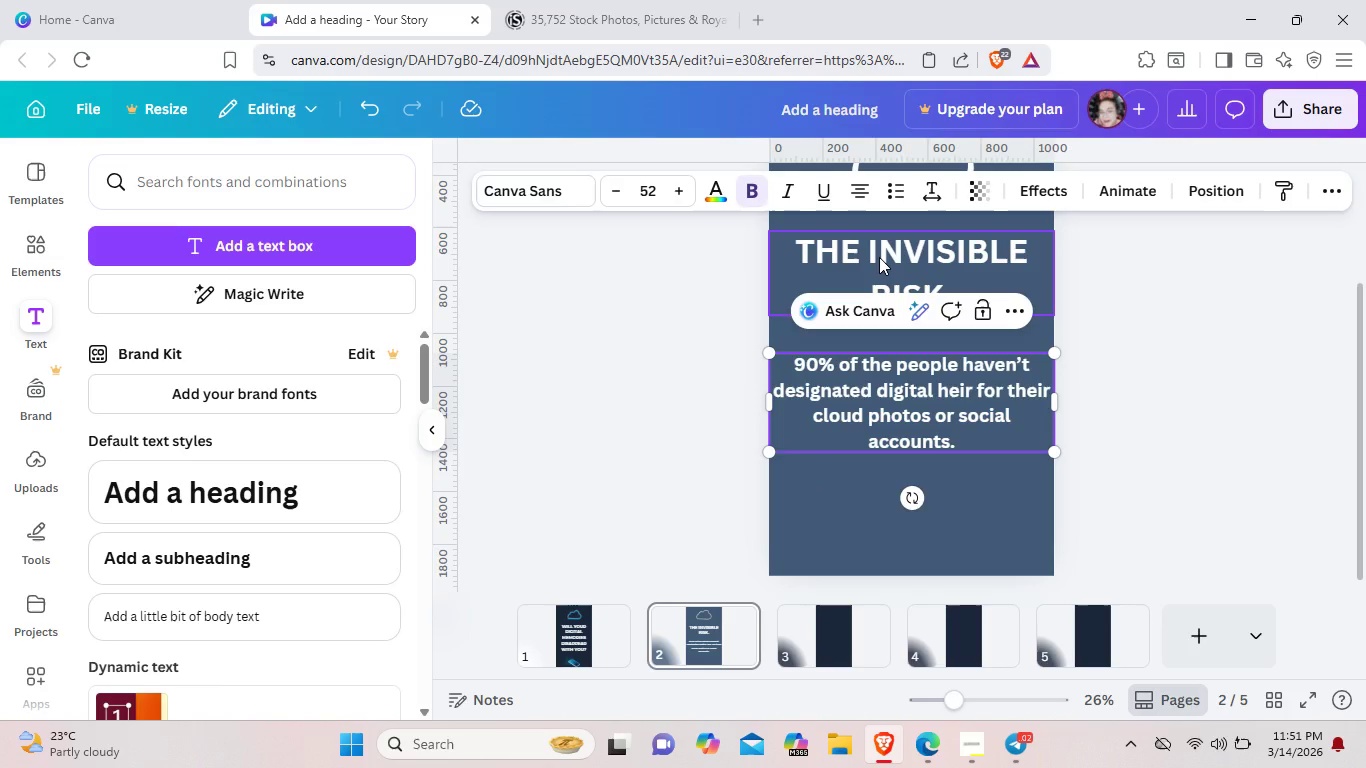 
left_click([879, 257])
 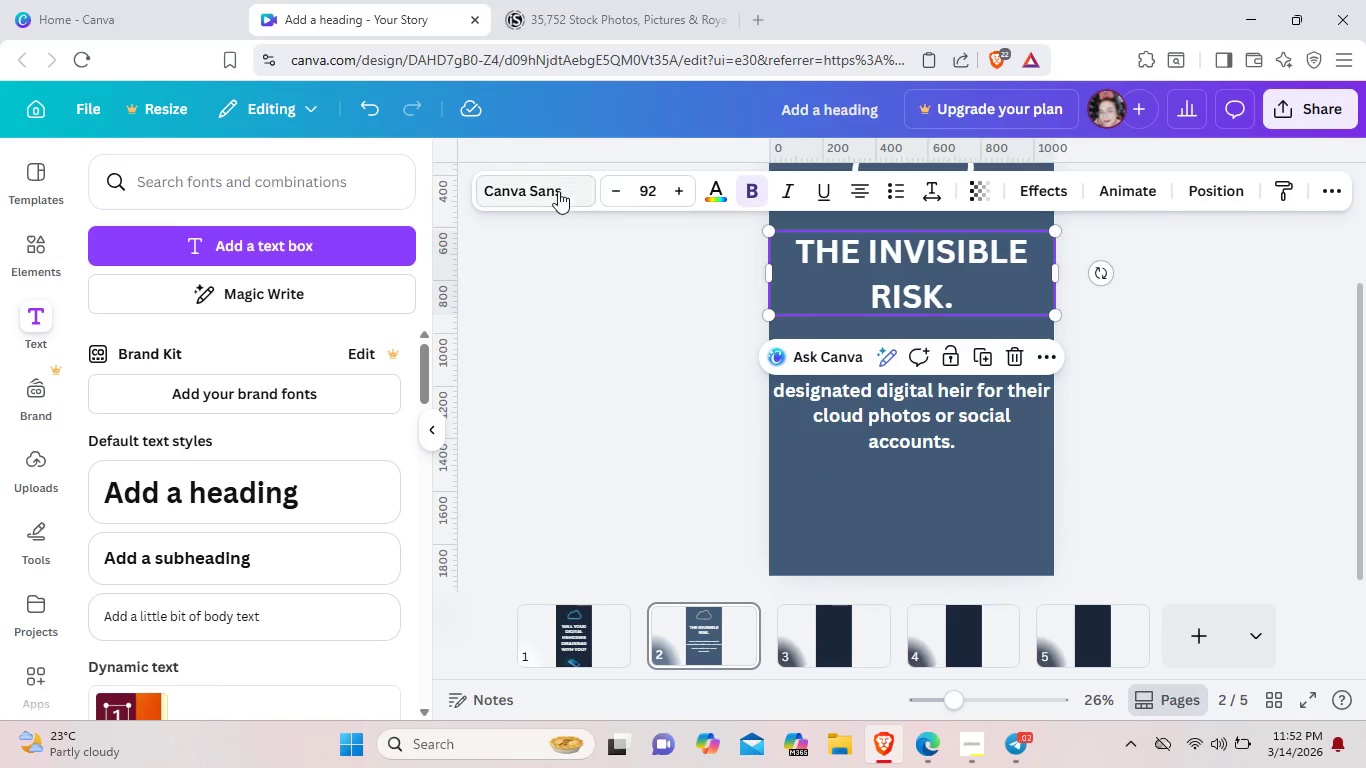 
left_click([555, 193])
 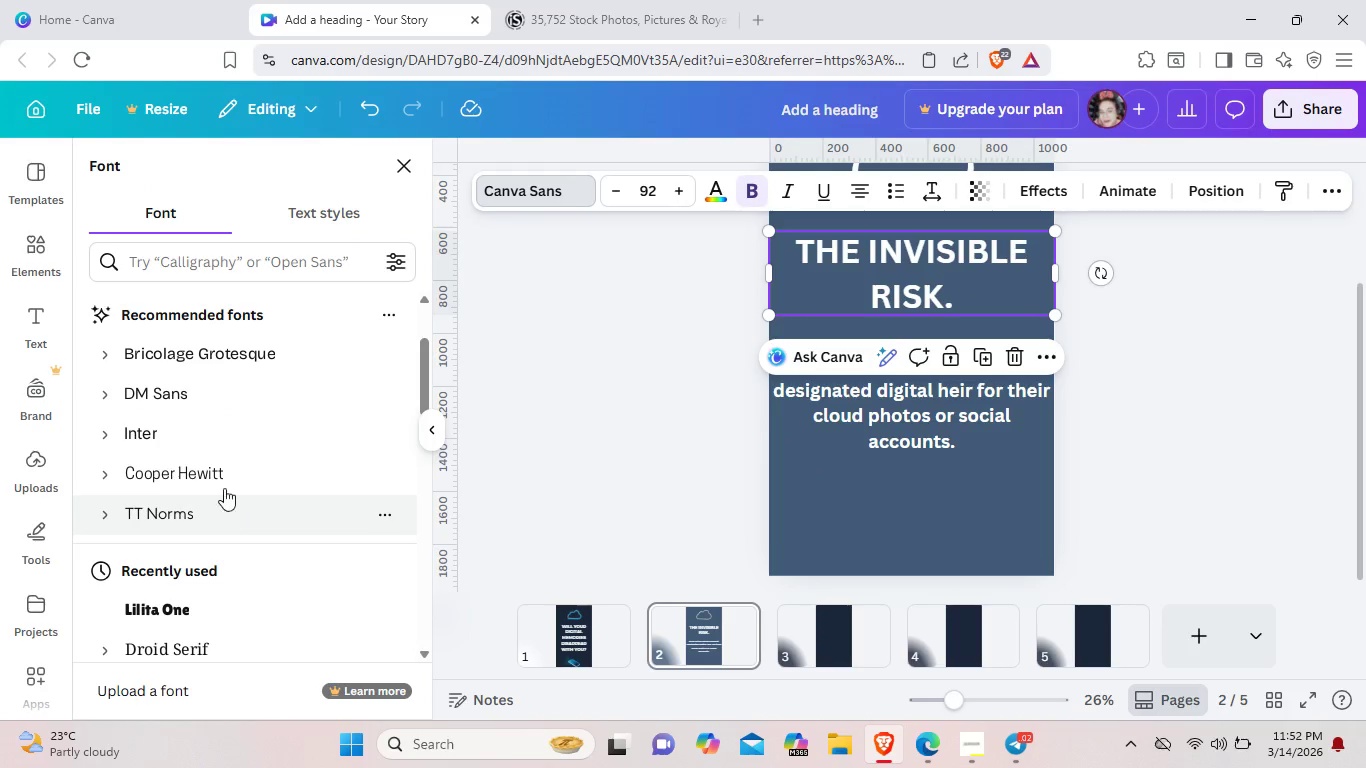 
scroll: coordinate [241, 636], scroll_direction: down, amount: 4.0
 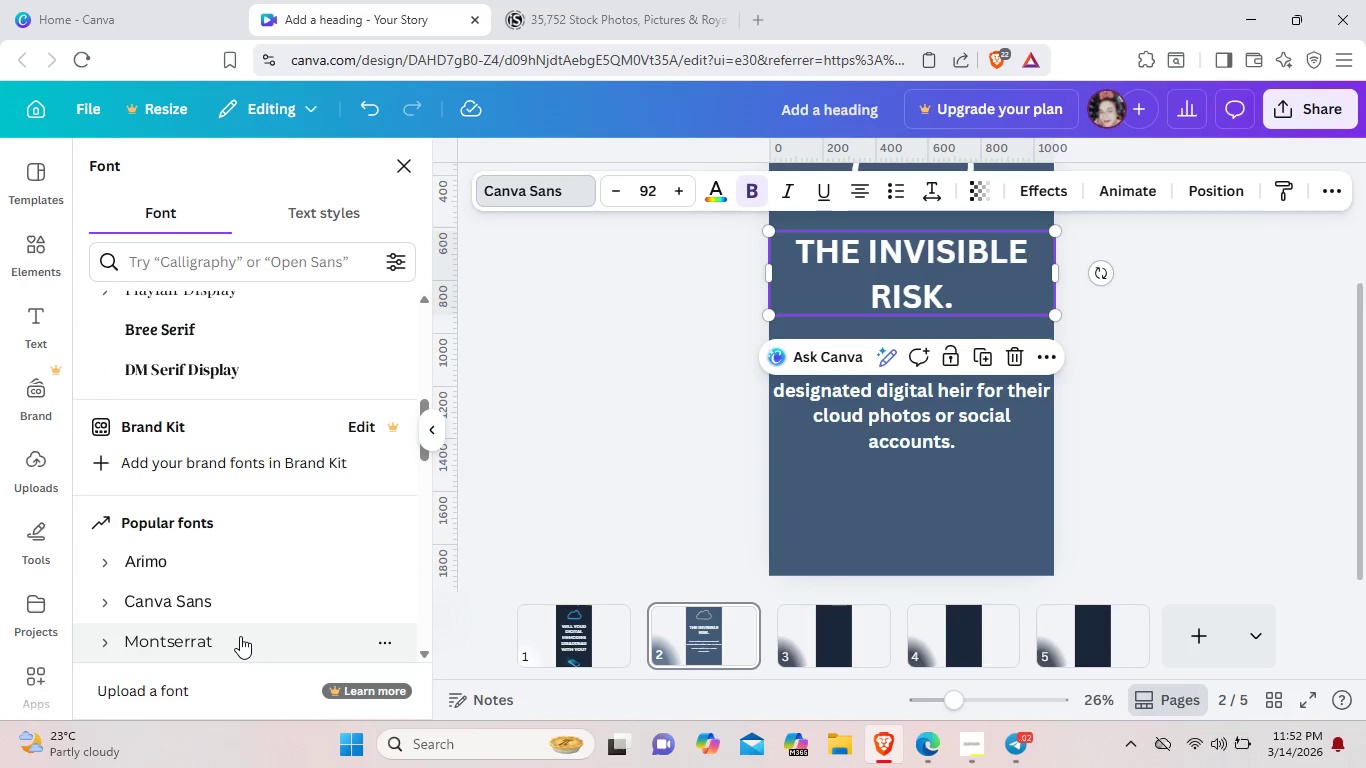 
left_click([240, 636])
 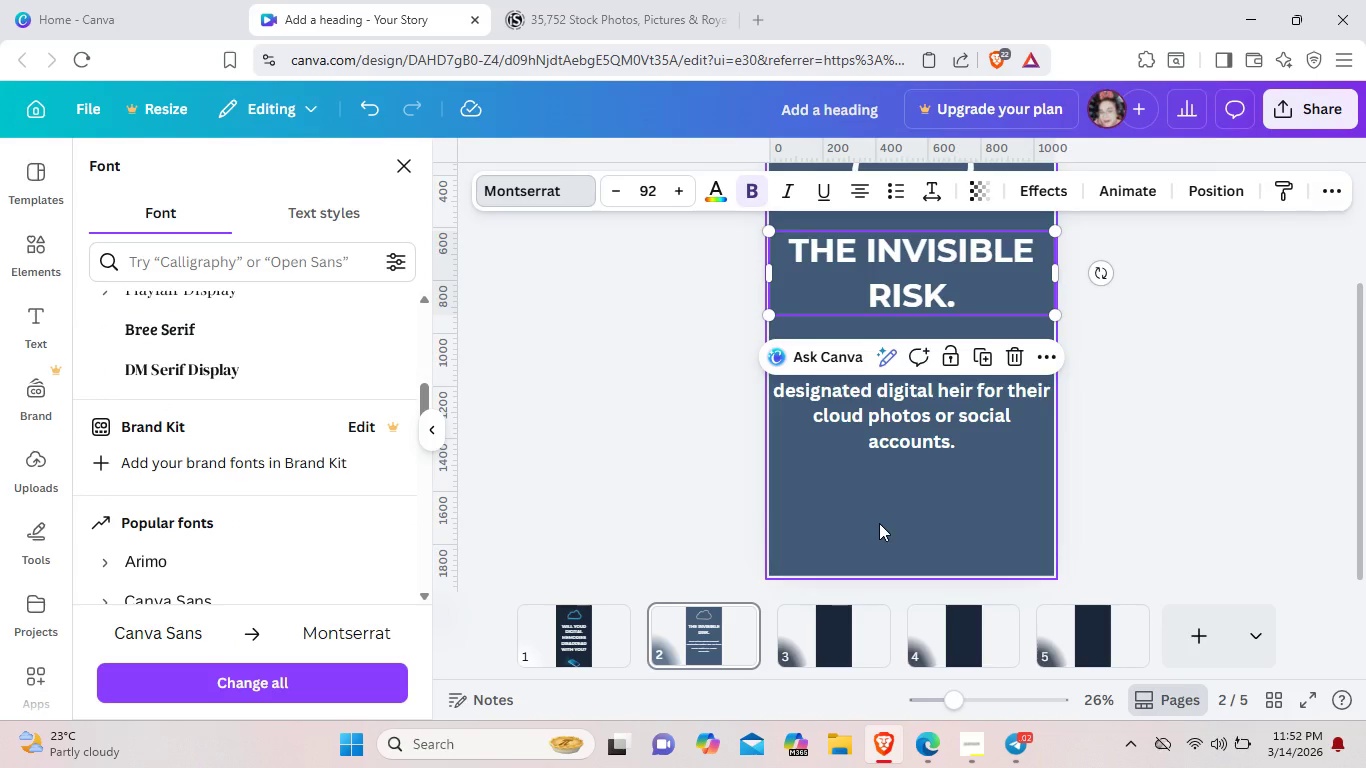 
wait(5.73)
 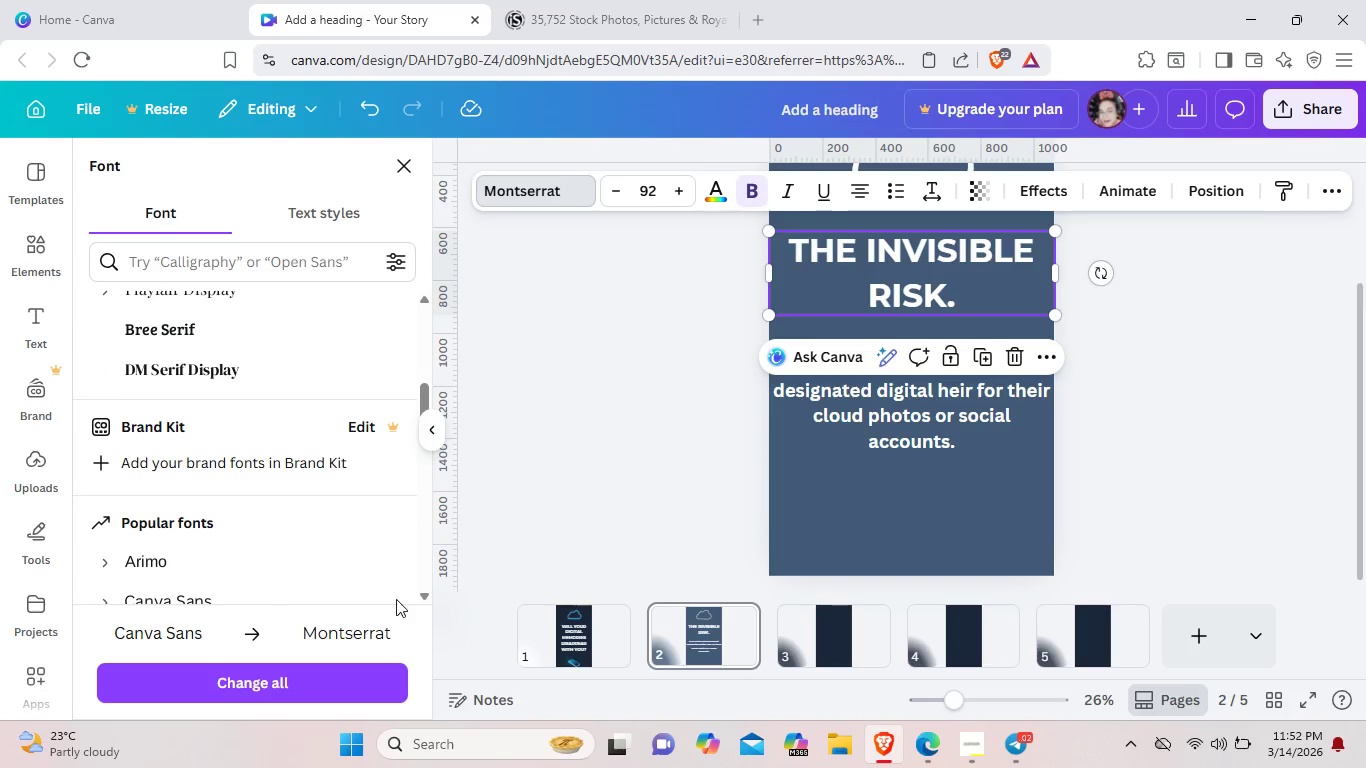 
left_click([879, 523])
 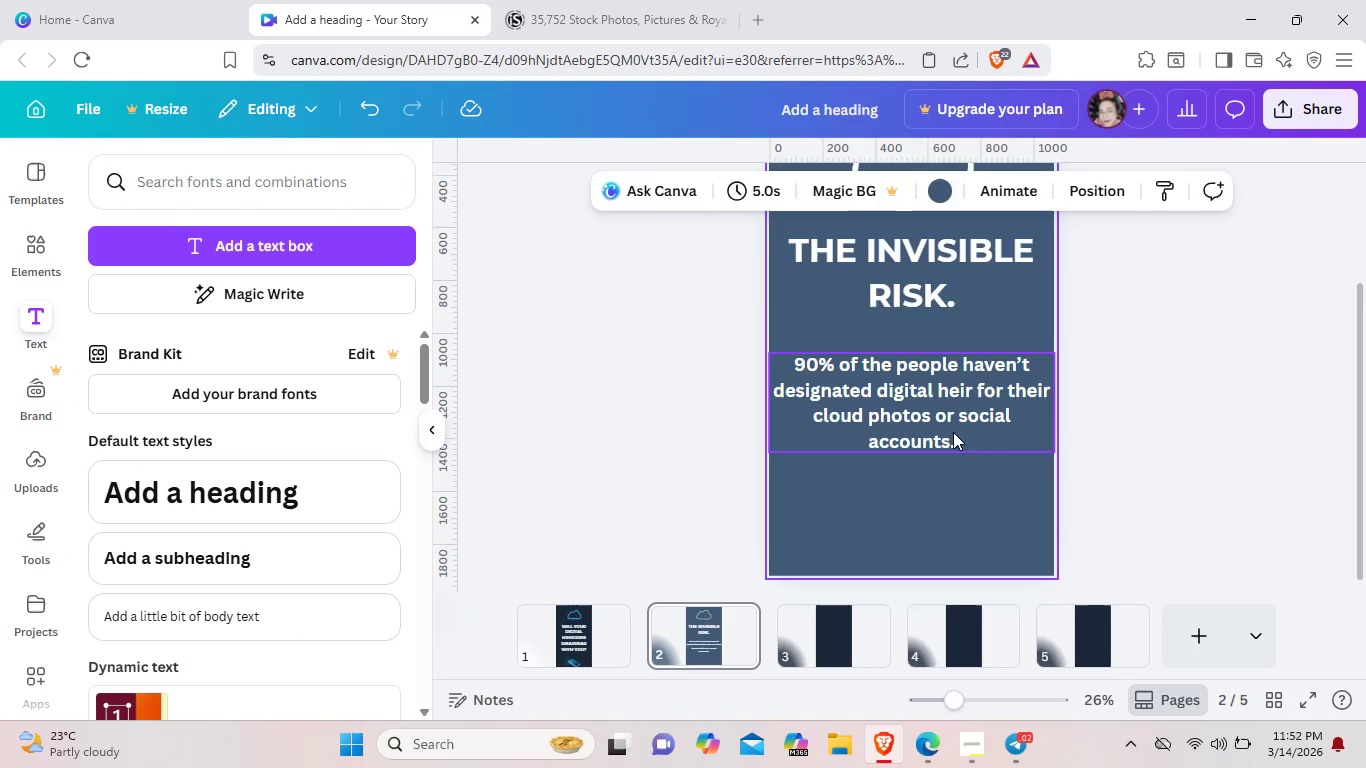 
left_click([953, 432])
 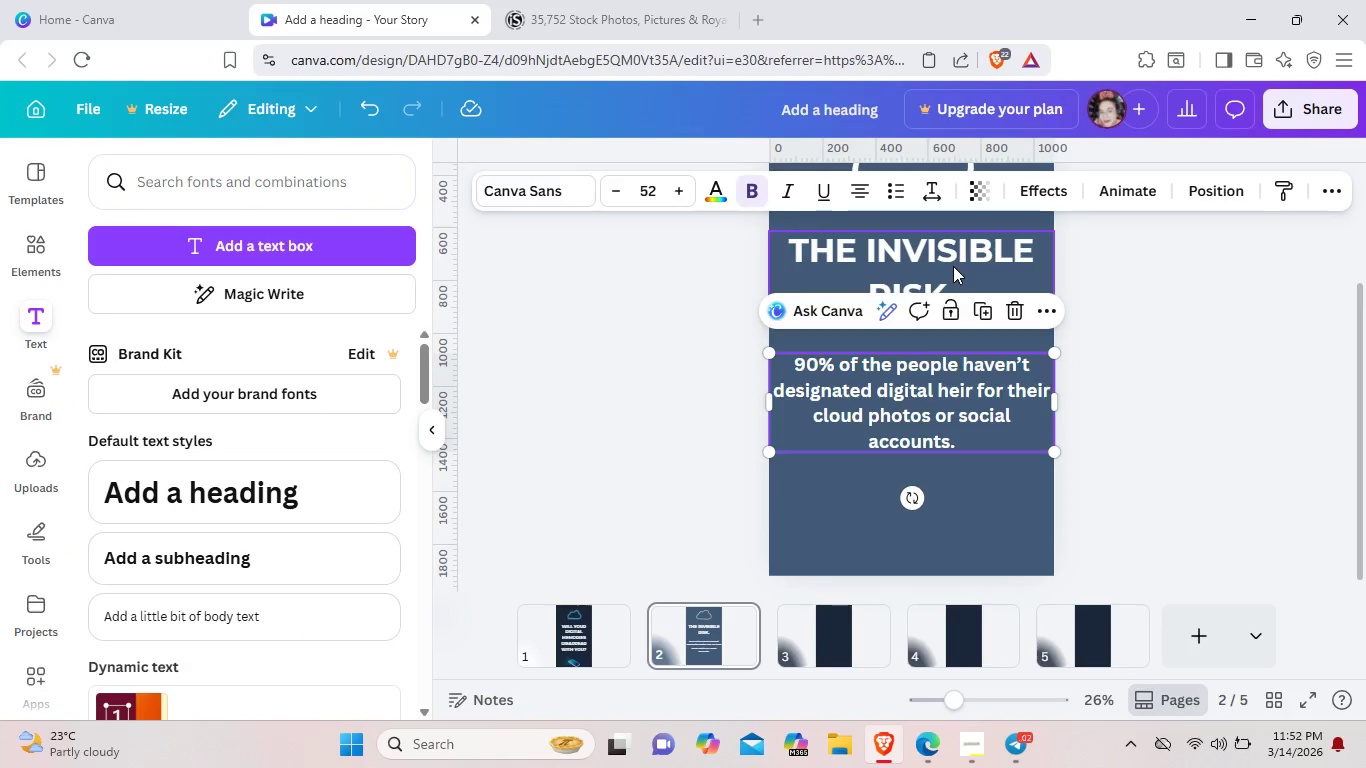 
left_click([953, 266])
 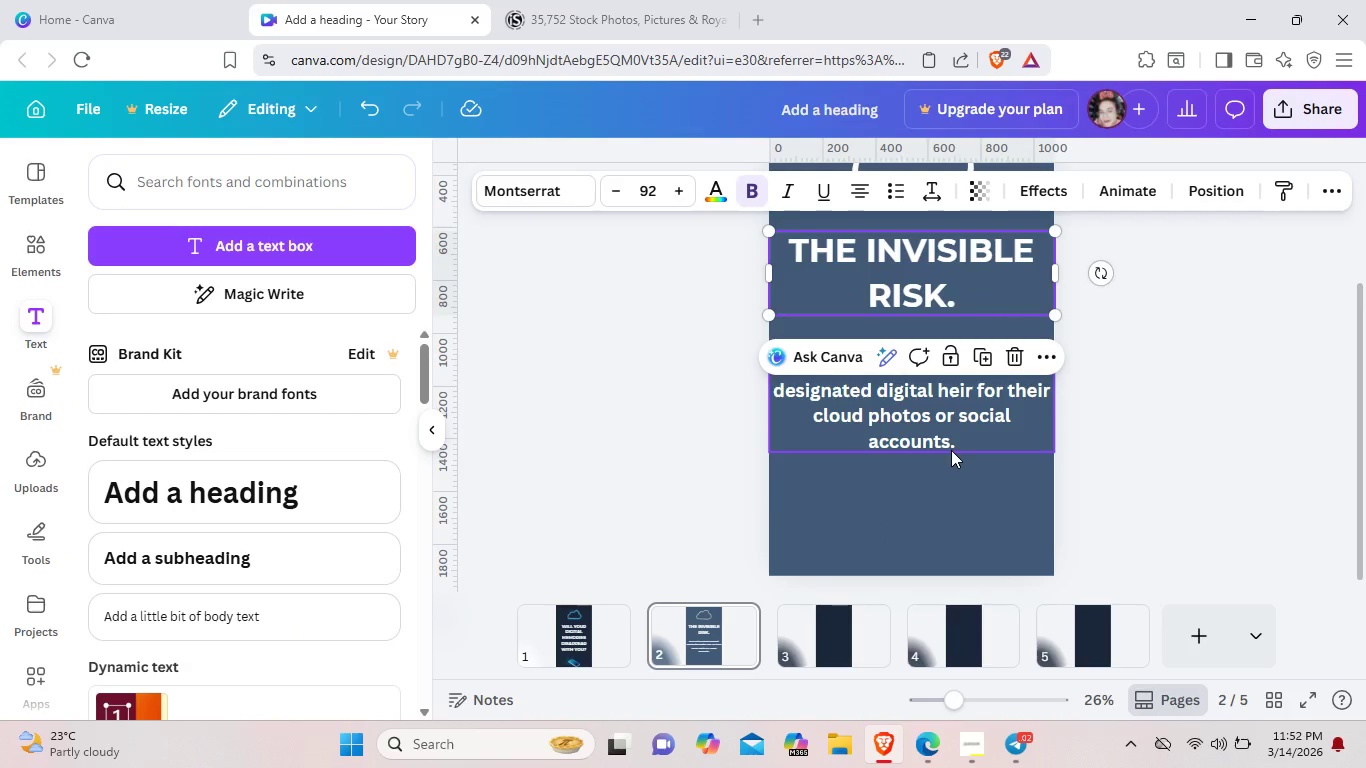 
left_click([951, 450])
 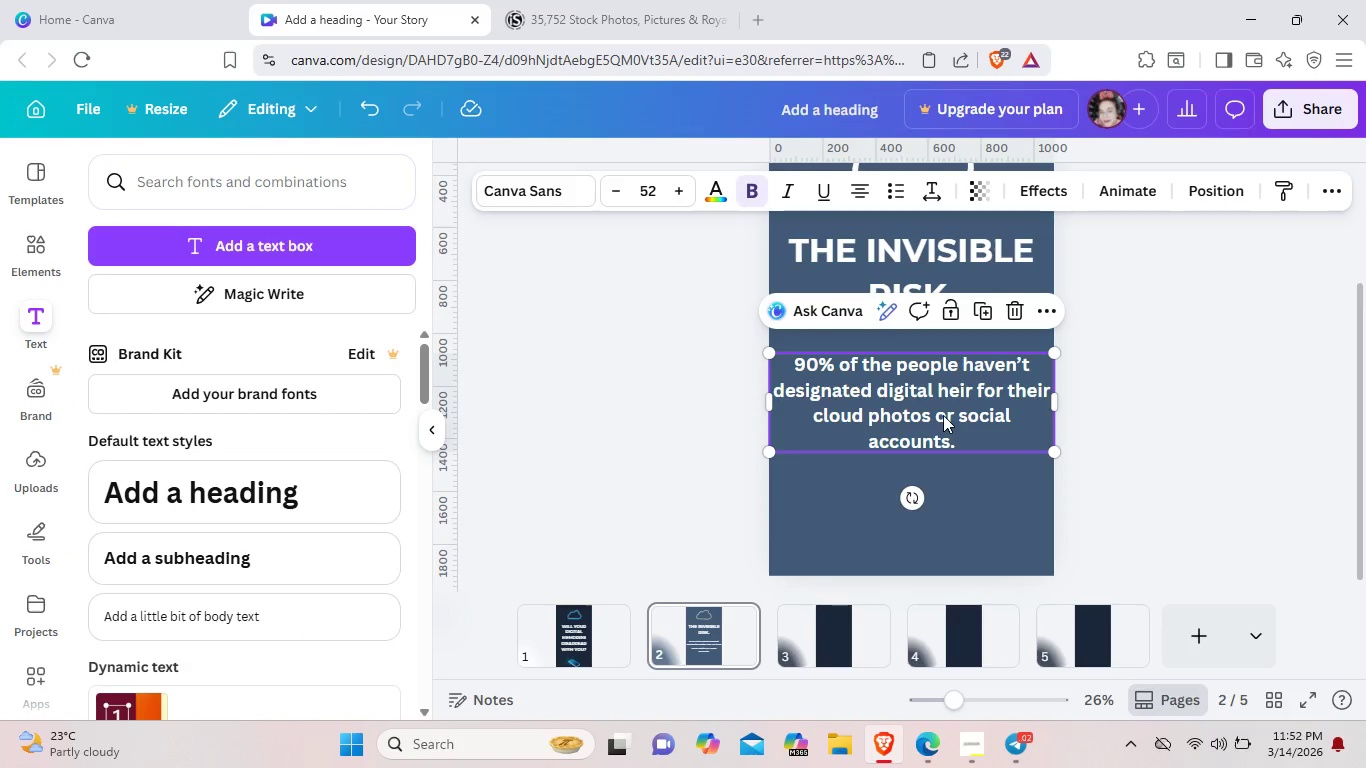 
left_click([943, 415])
 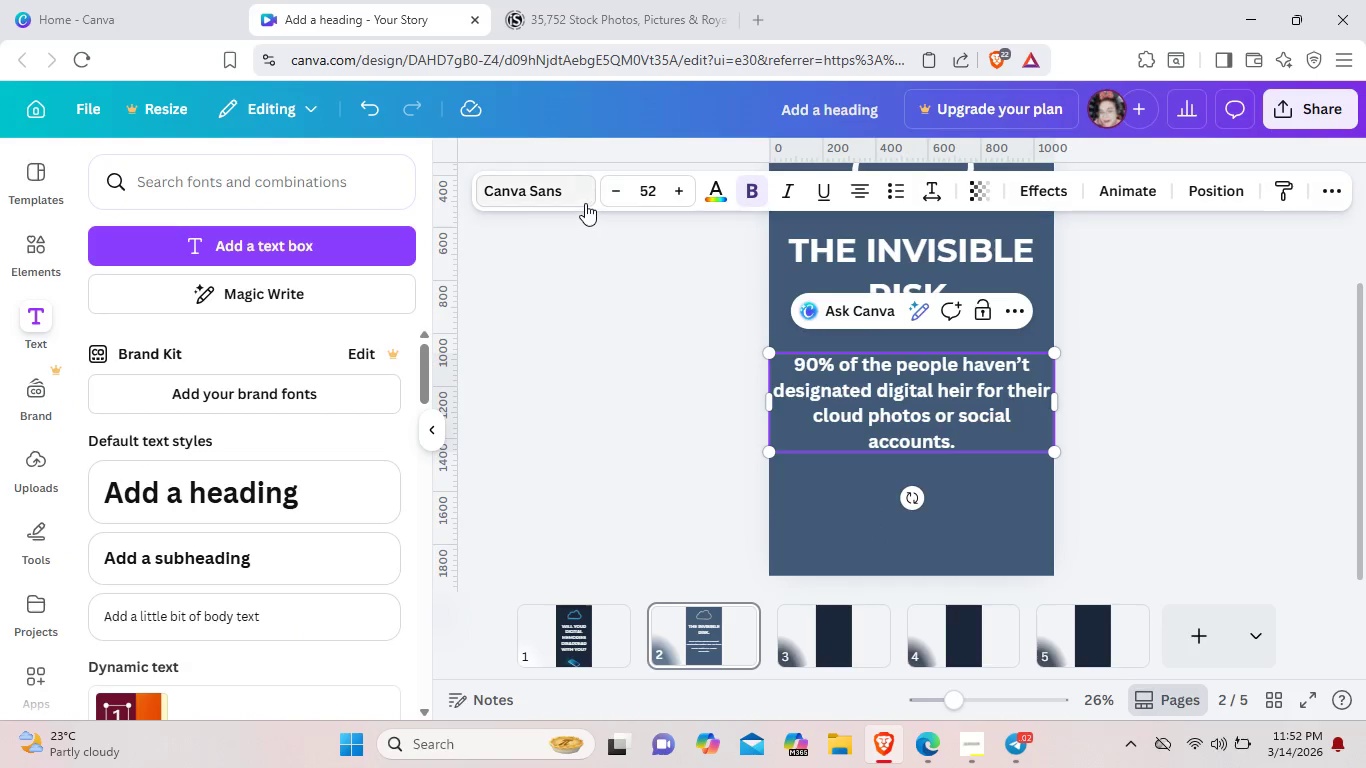 
left_click([561, 185])
 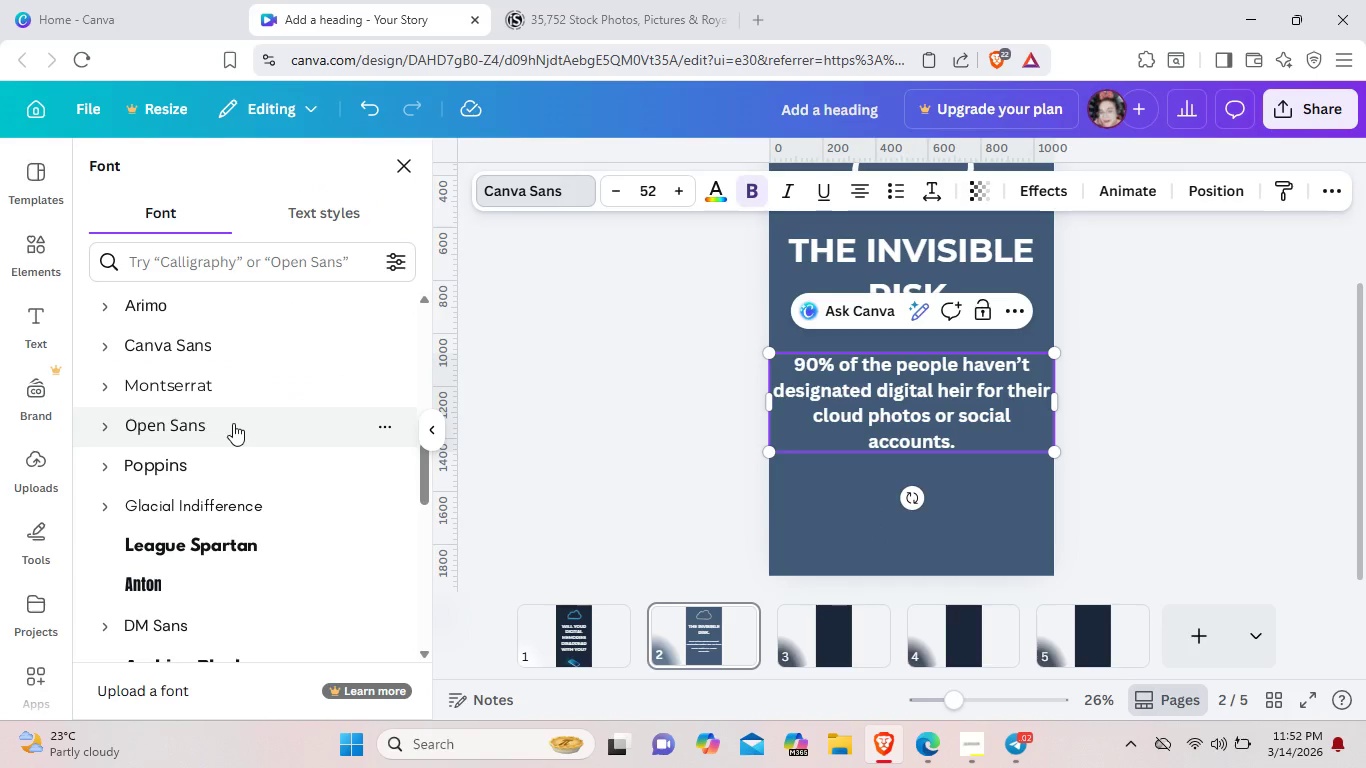 
wait(6.11)
 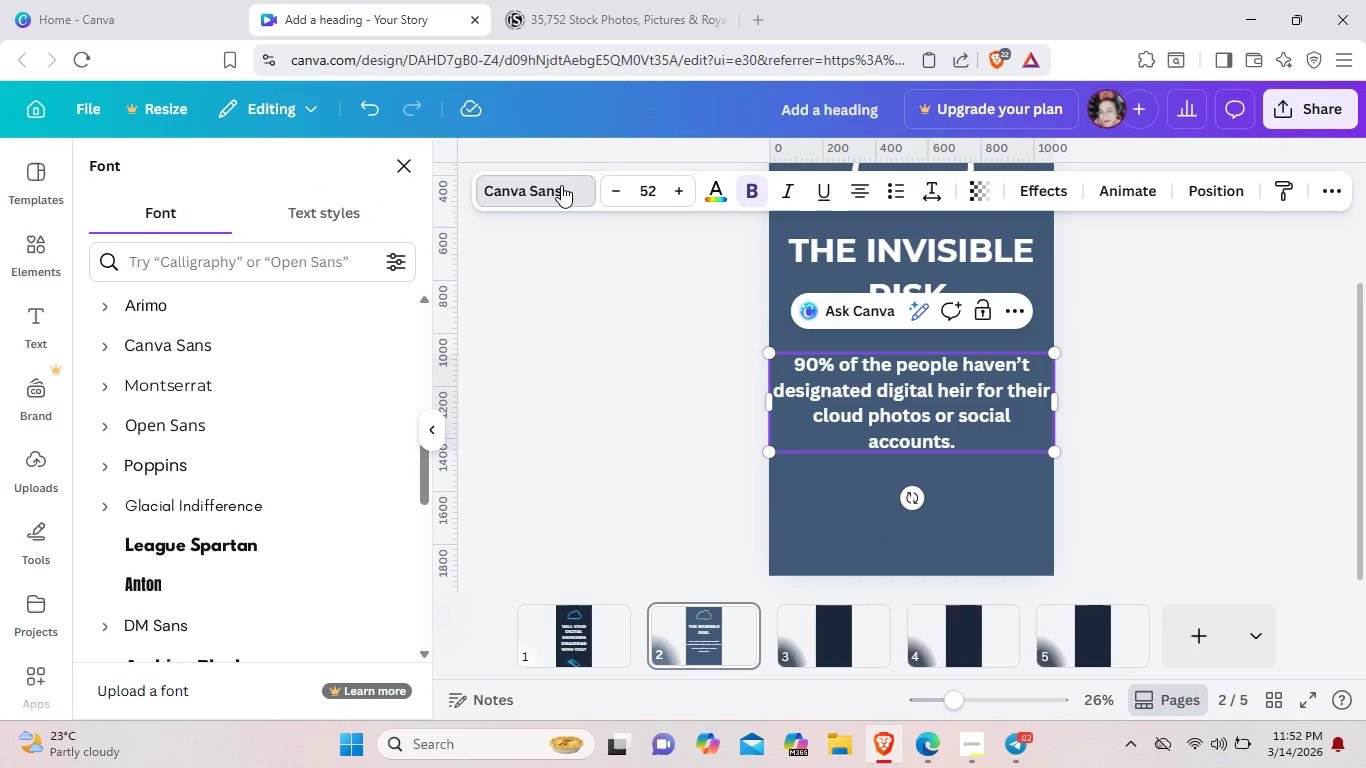 
left_click([977, 741])